 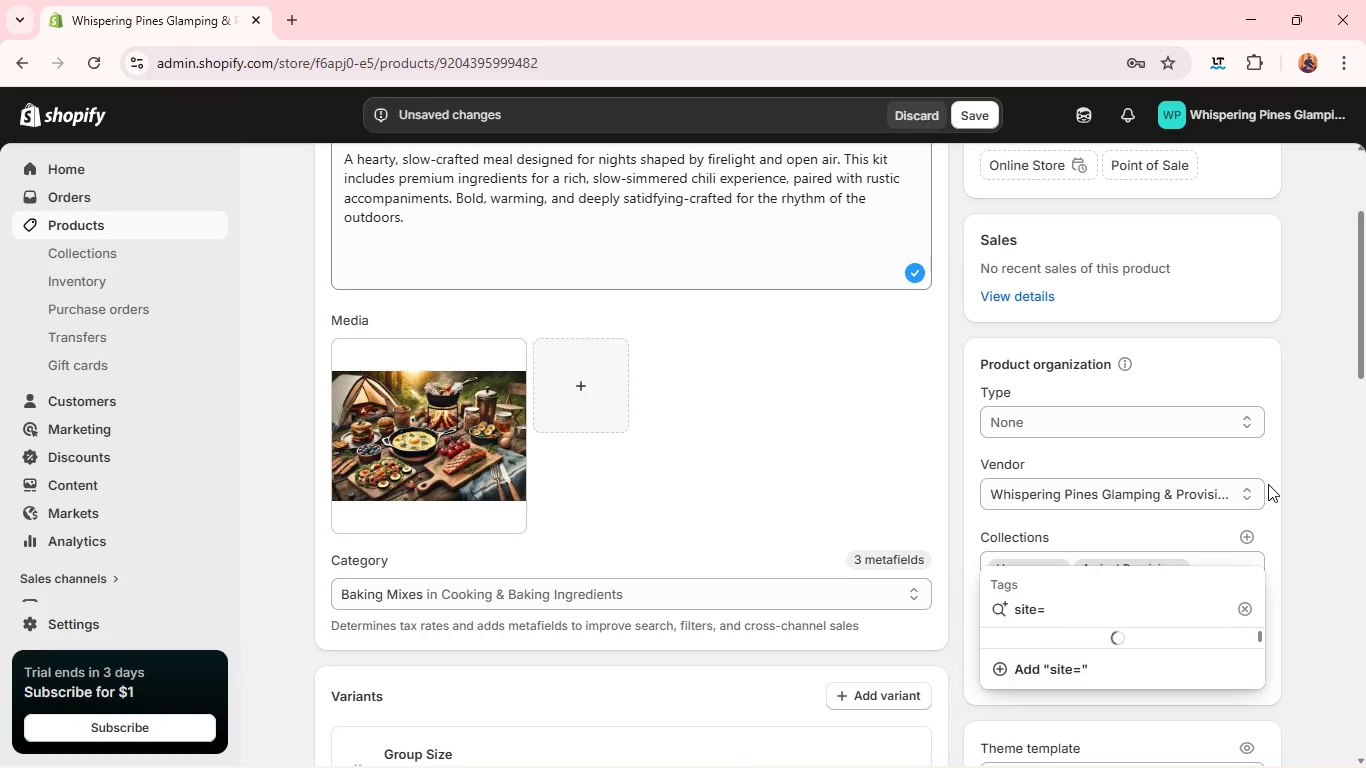 
key(Backspace)
 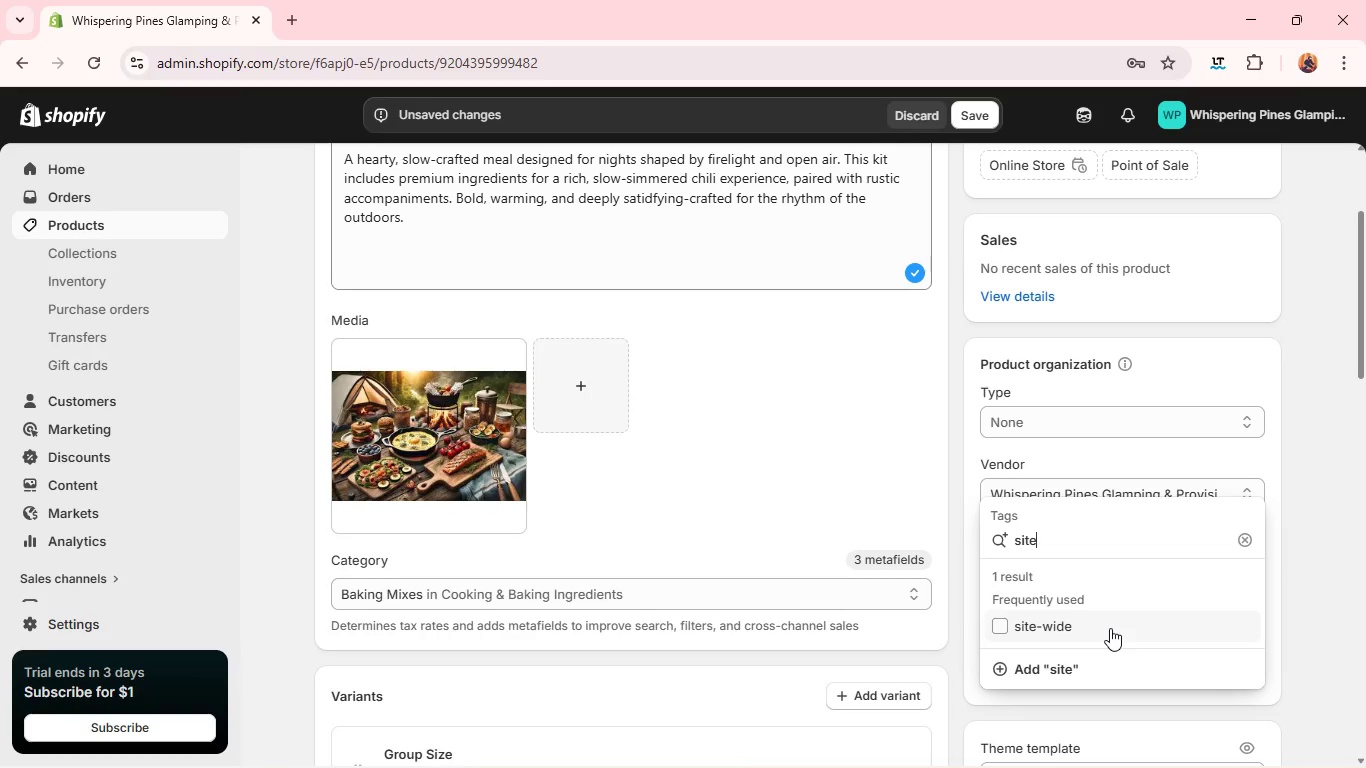 
left_click([1110, 628])
 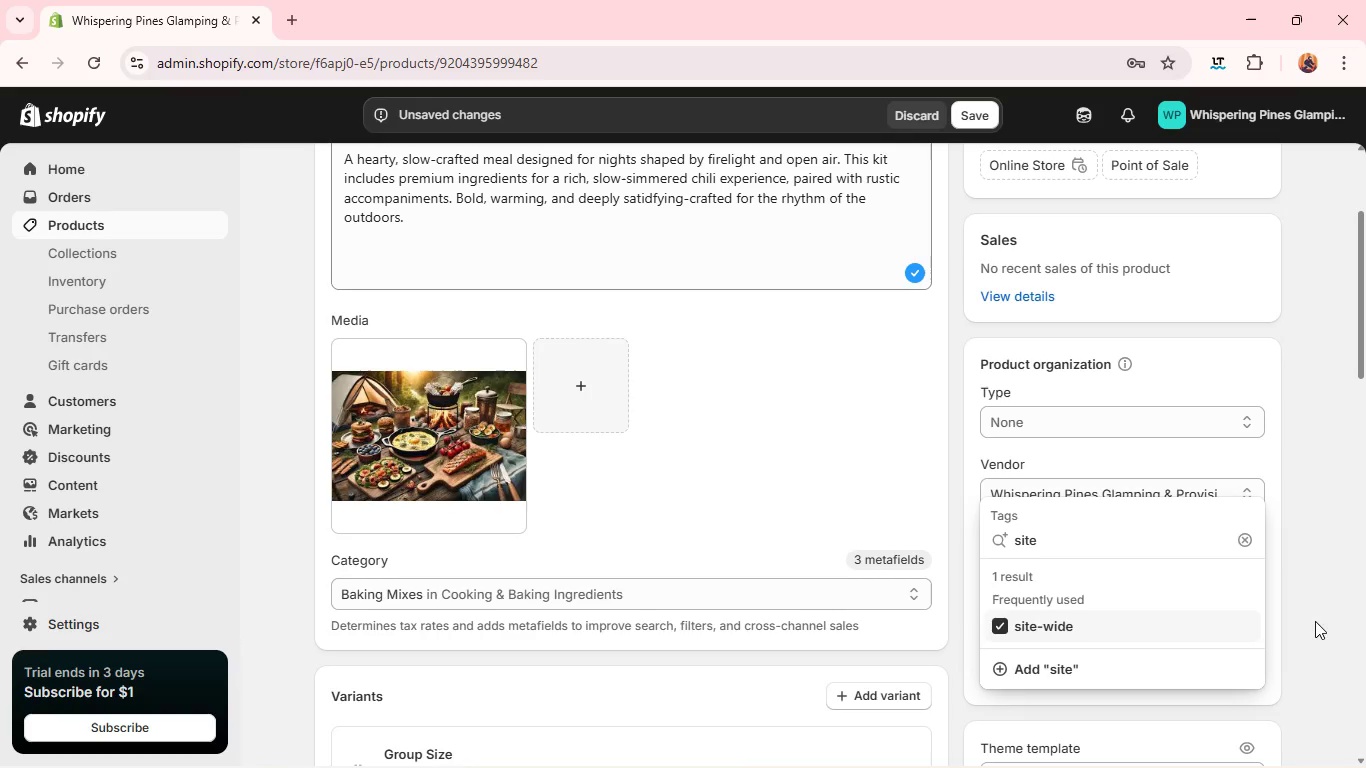 
left_click([1312, 613])
 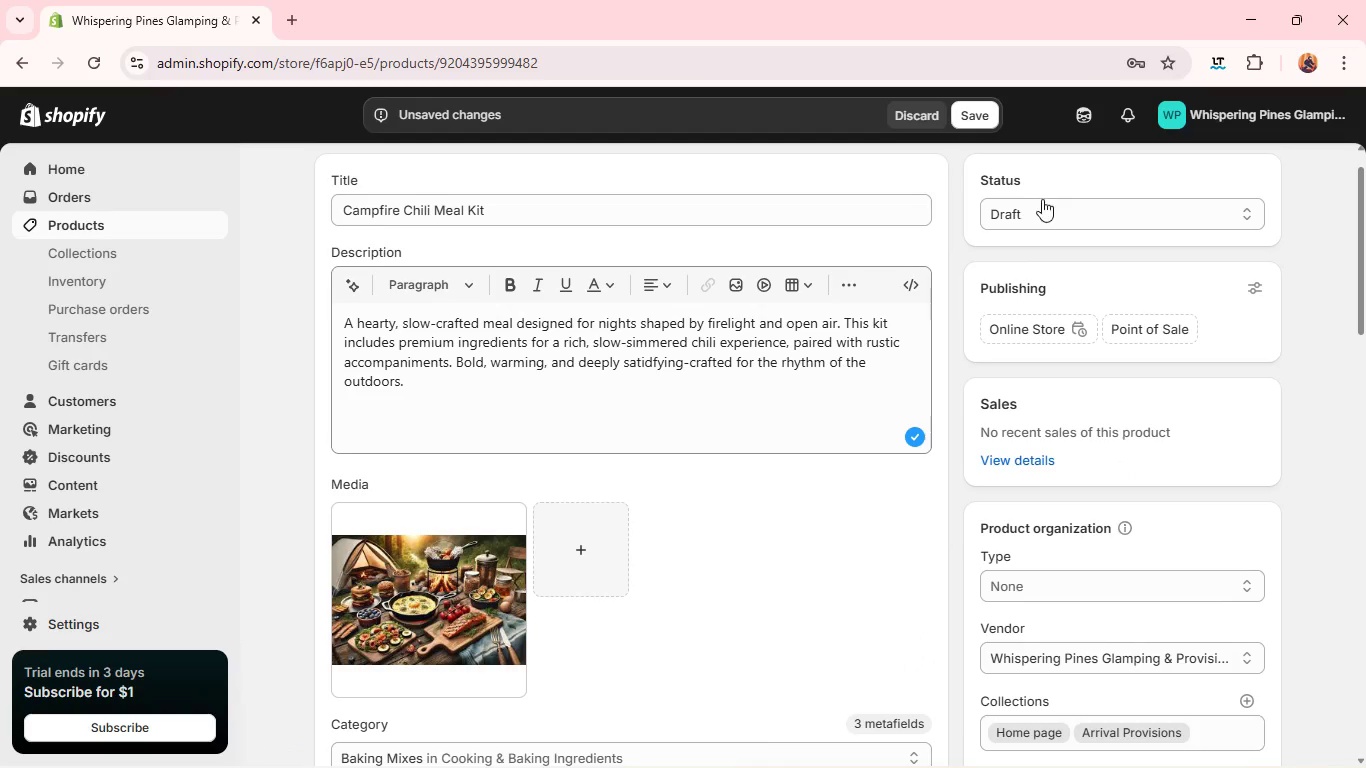 
left_click([1041, 220])
 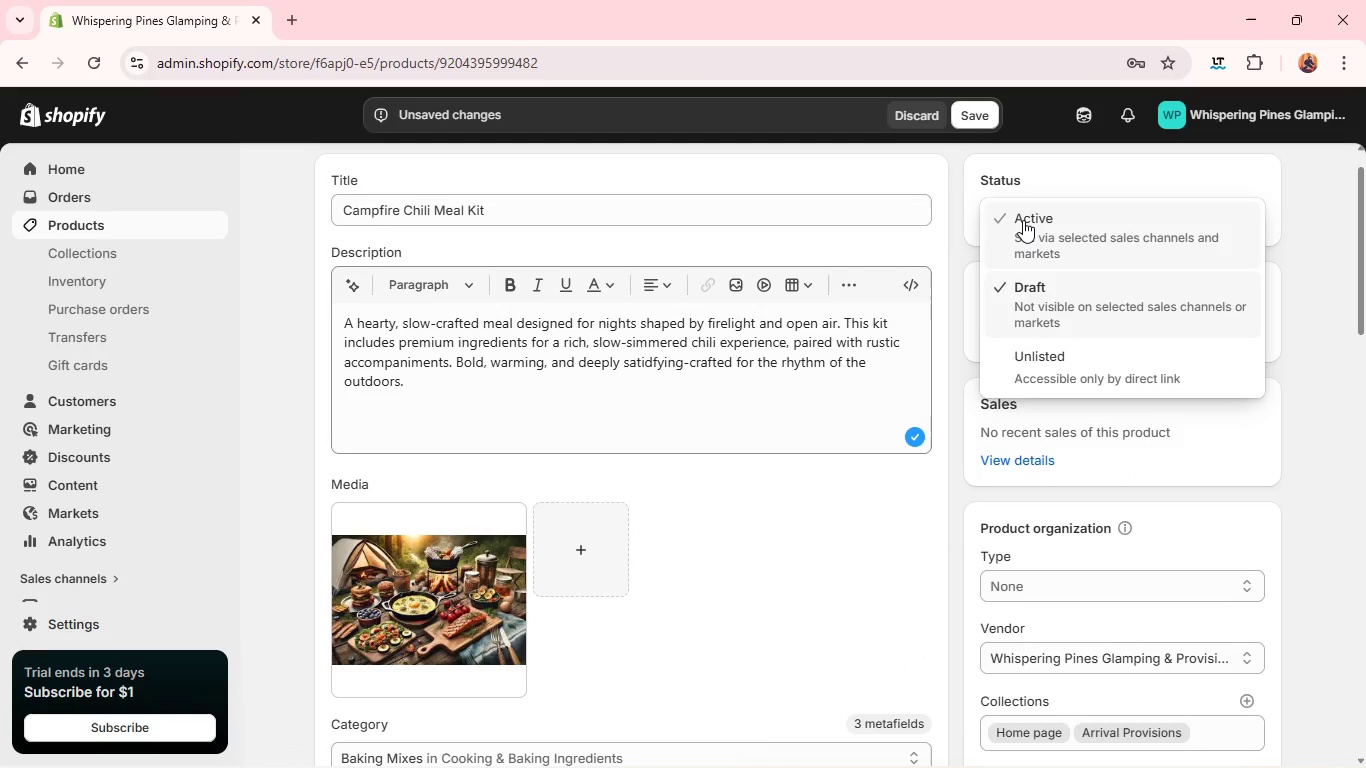 
left_click([1023, 220])
 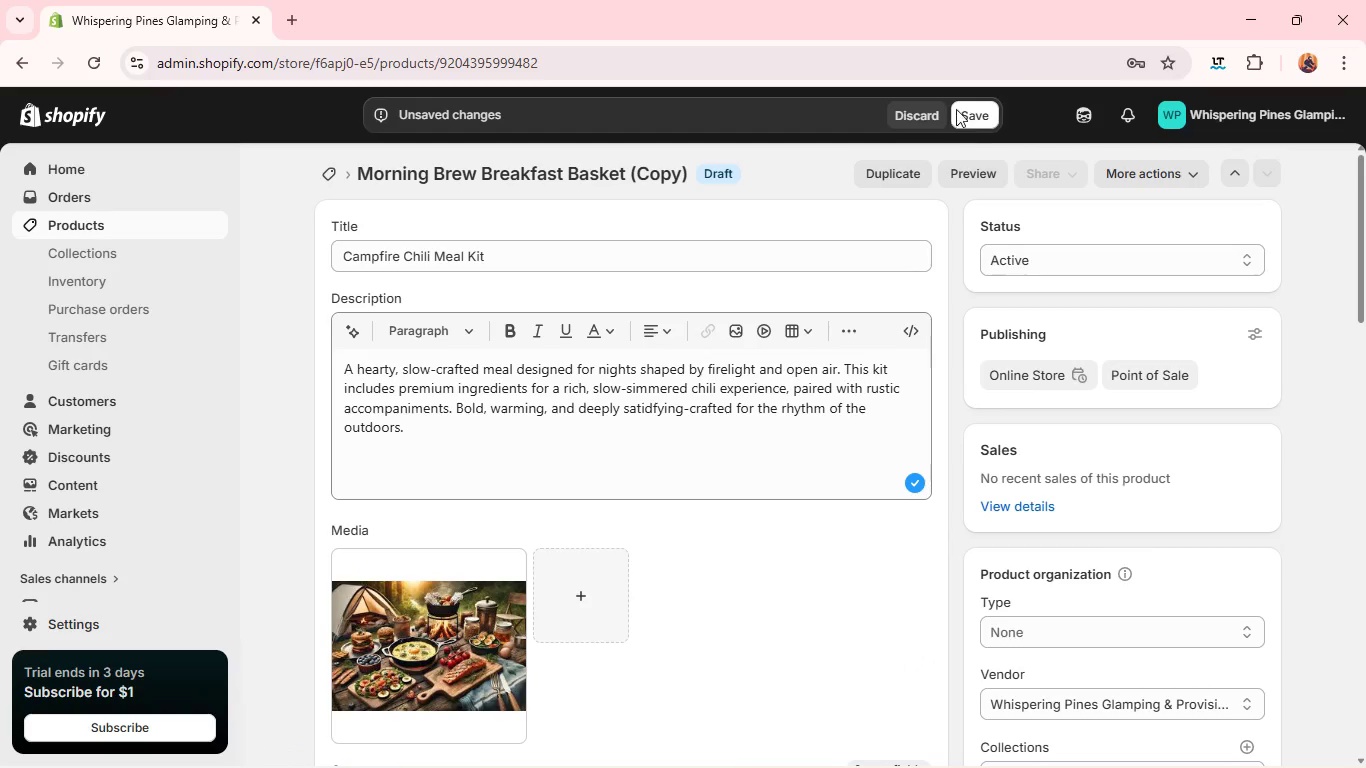 
left_click([969, 108])
 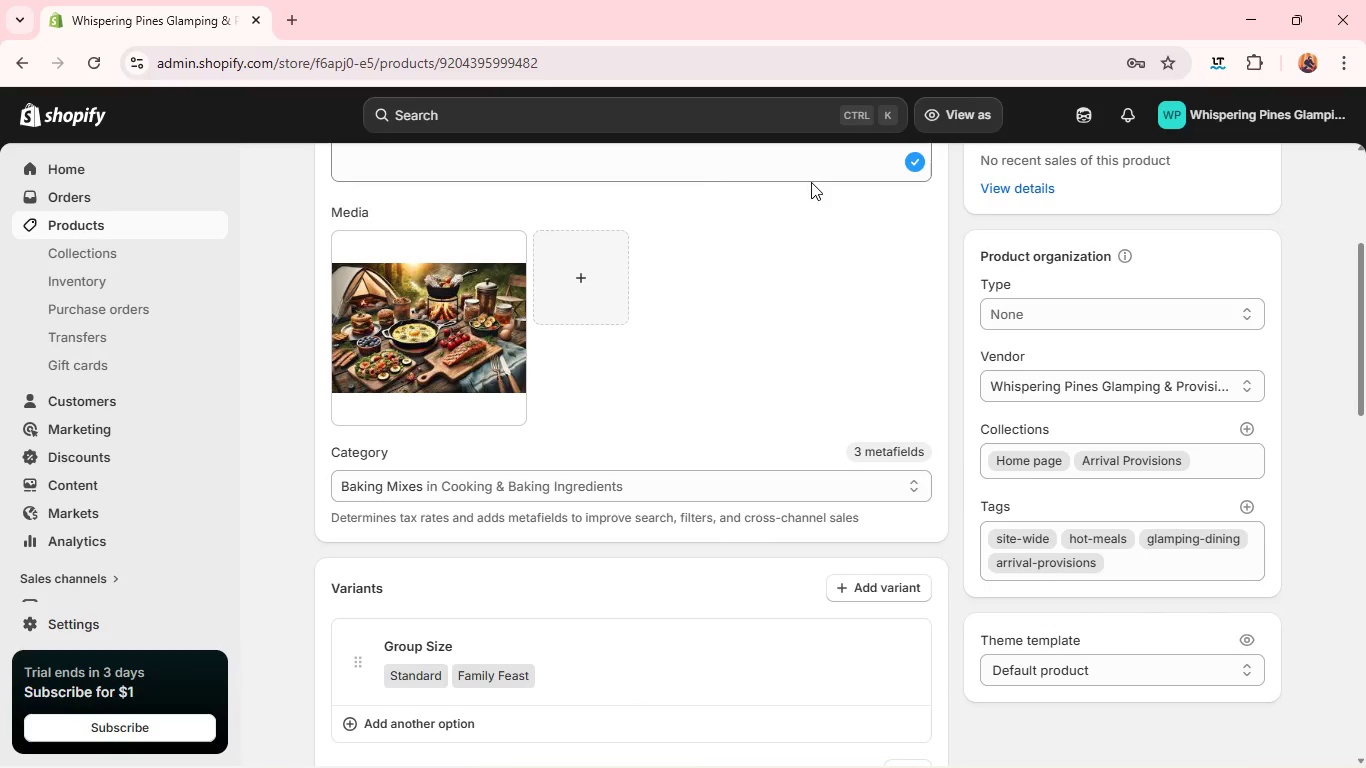 
wait(24.39)
 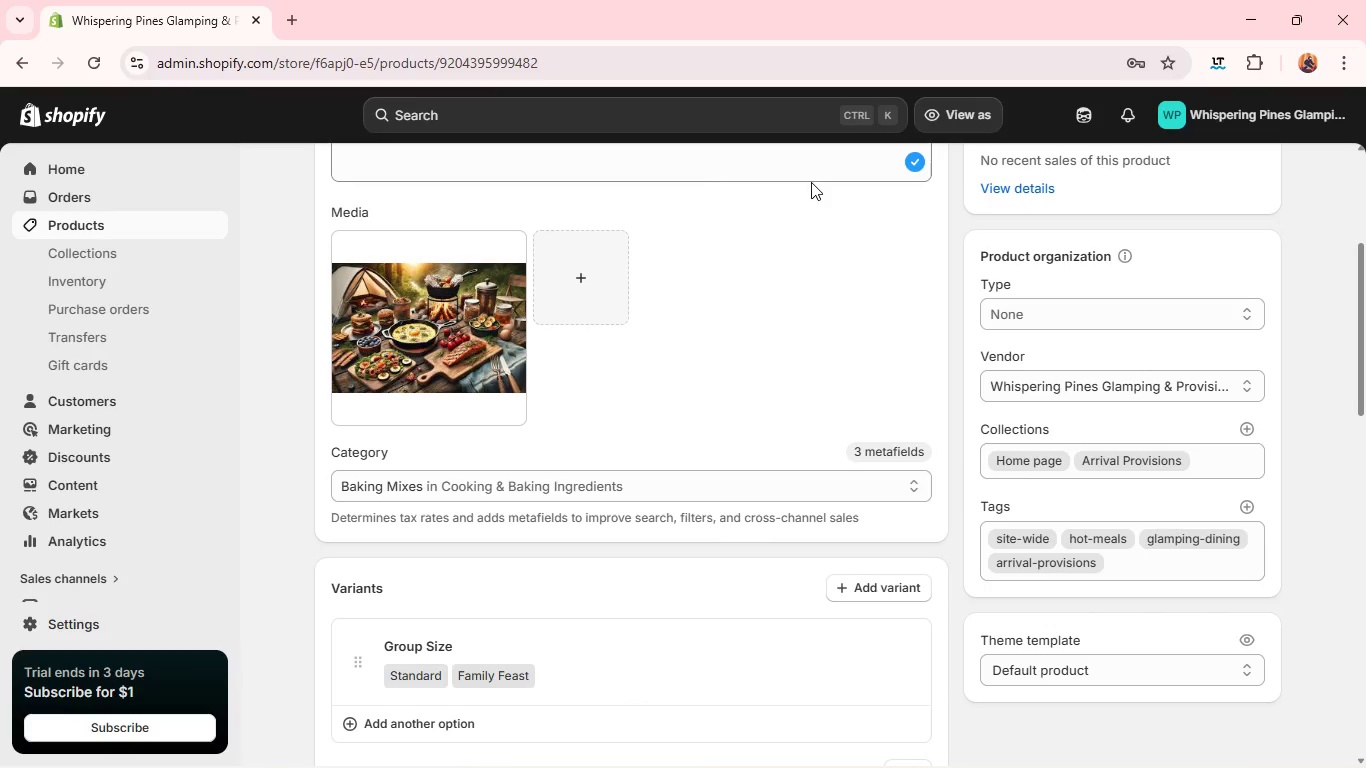 
left_click([902, 178])
 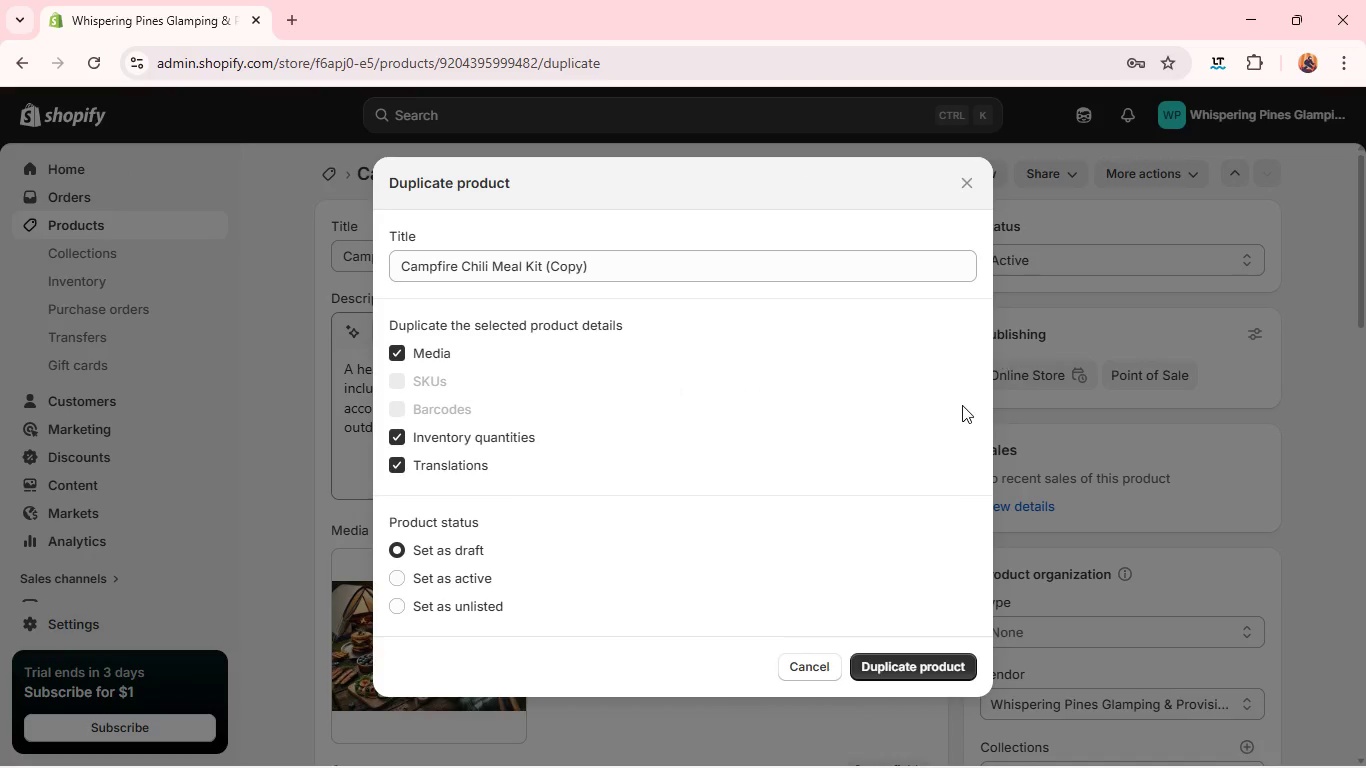 
wait(5.64)
 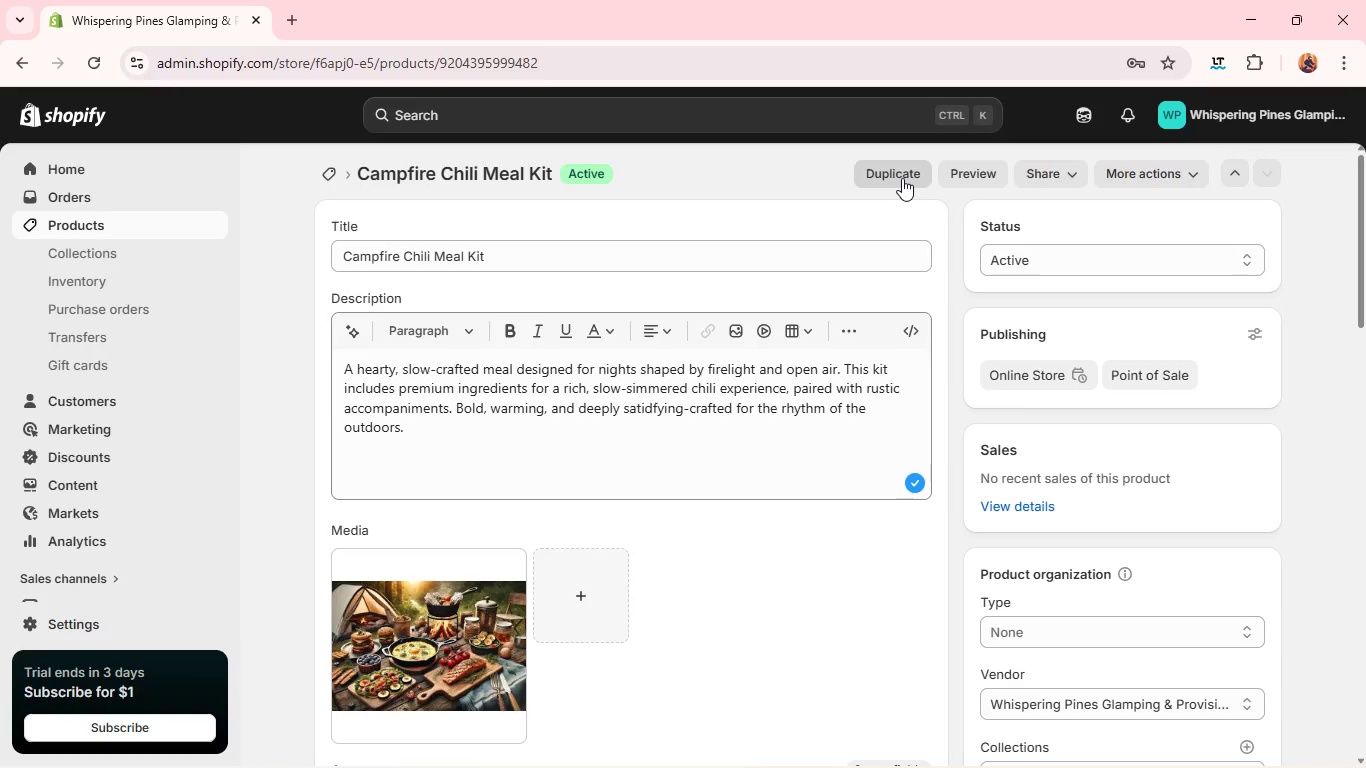 
left_click([936, 659])
 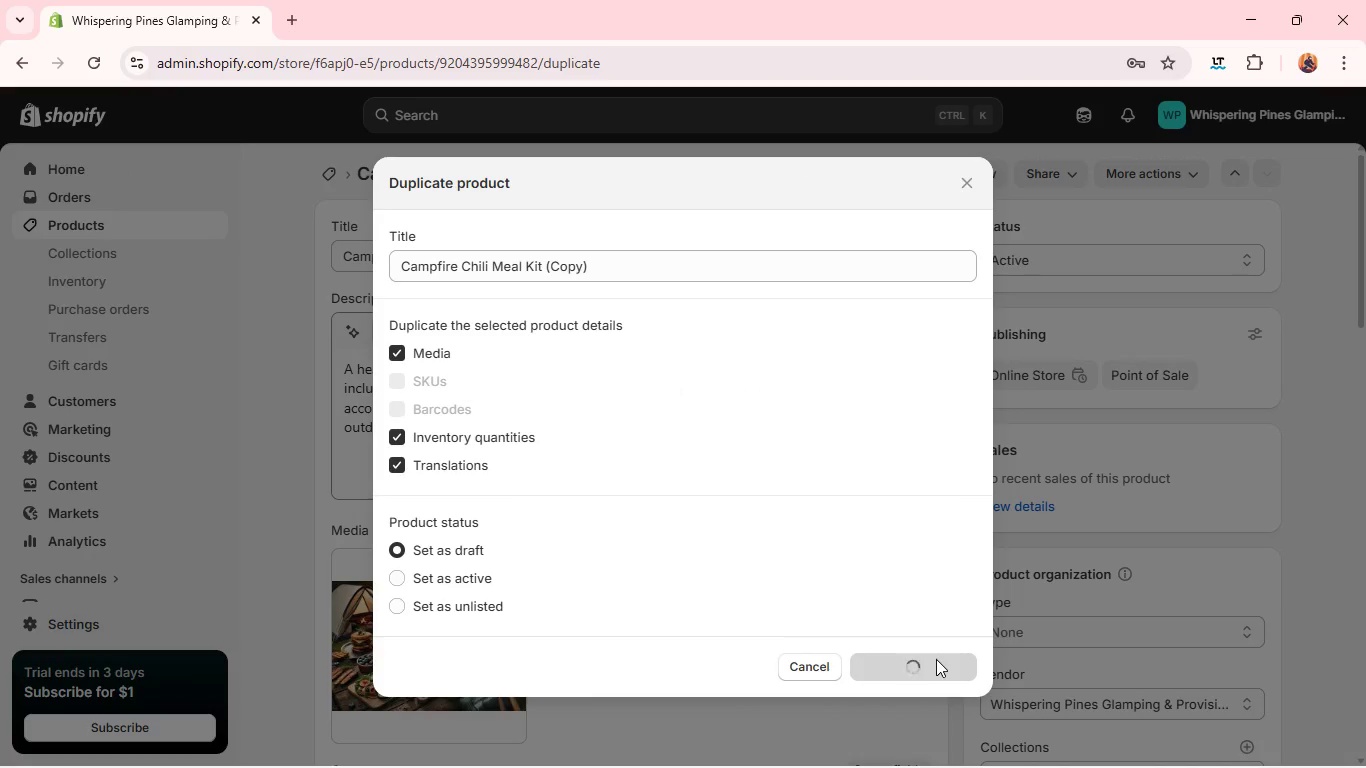 
left_click([927, 684])
 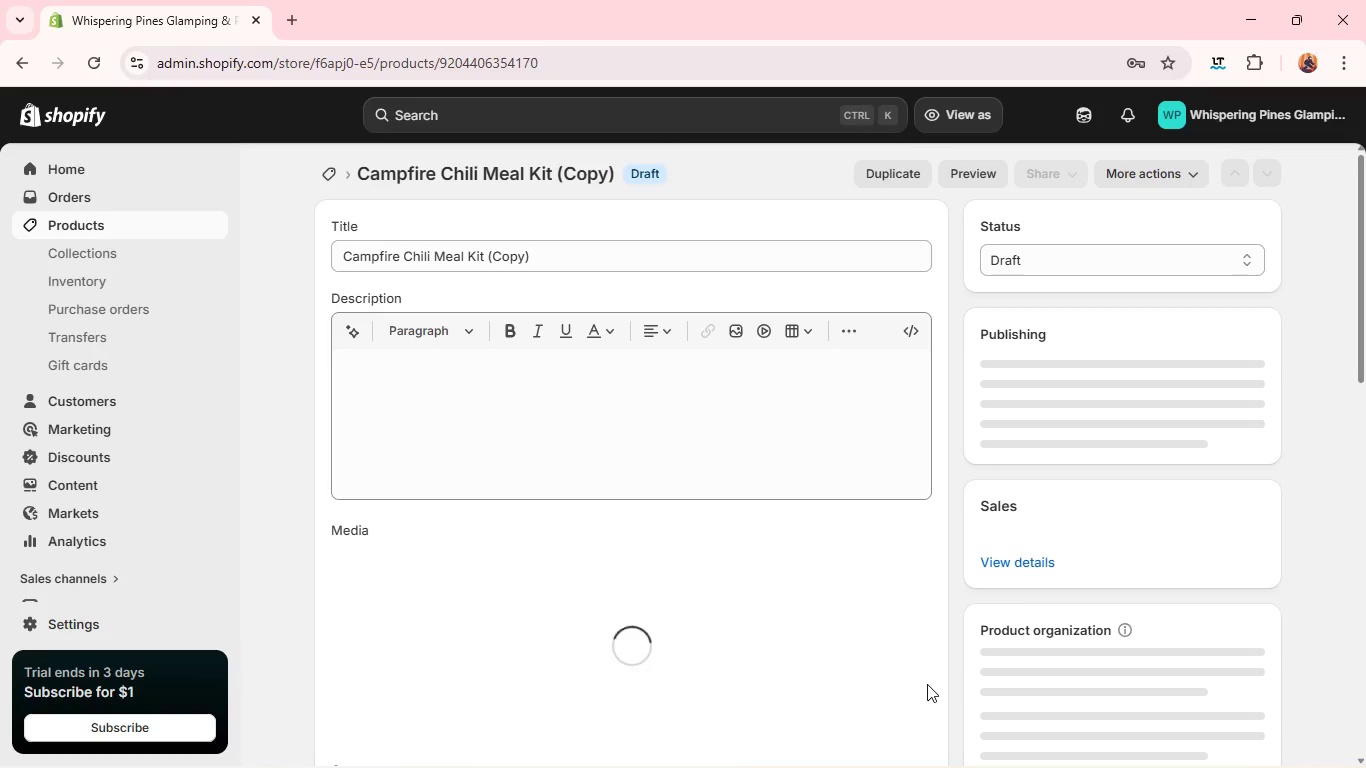 
wait(13.84)
 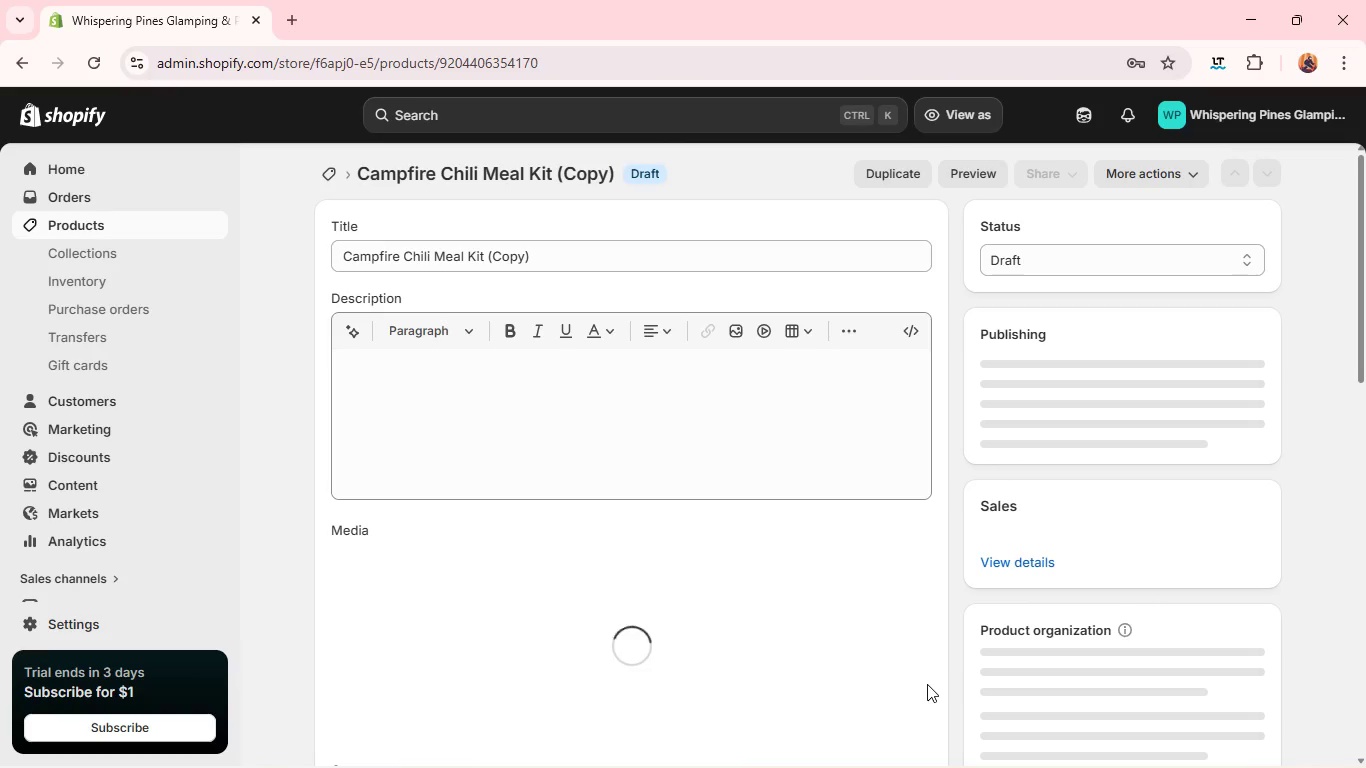 
double_click([724, 261])
 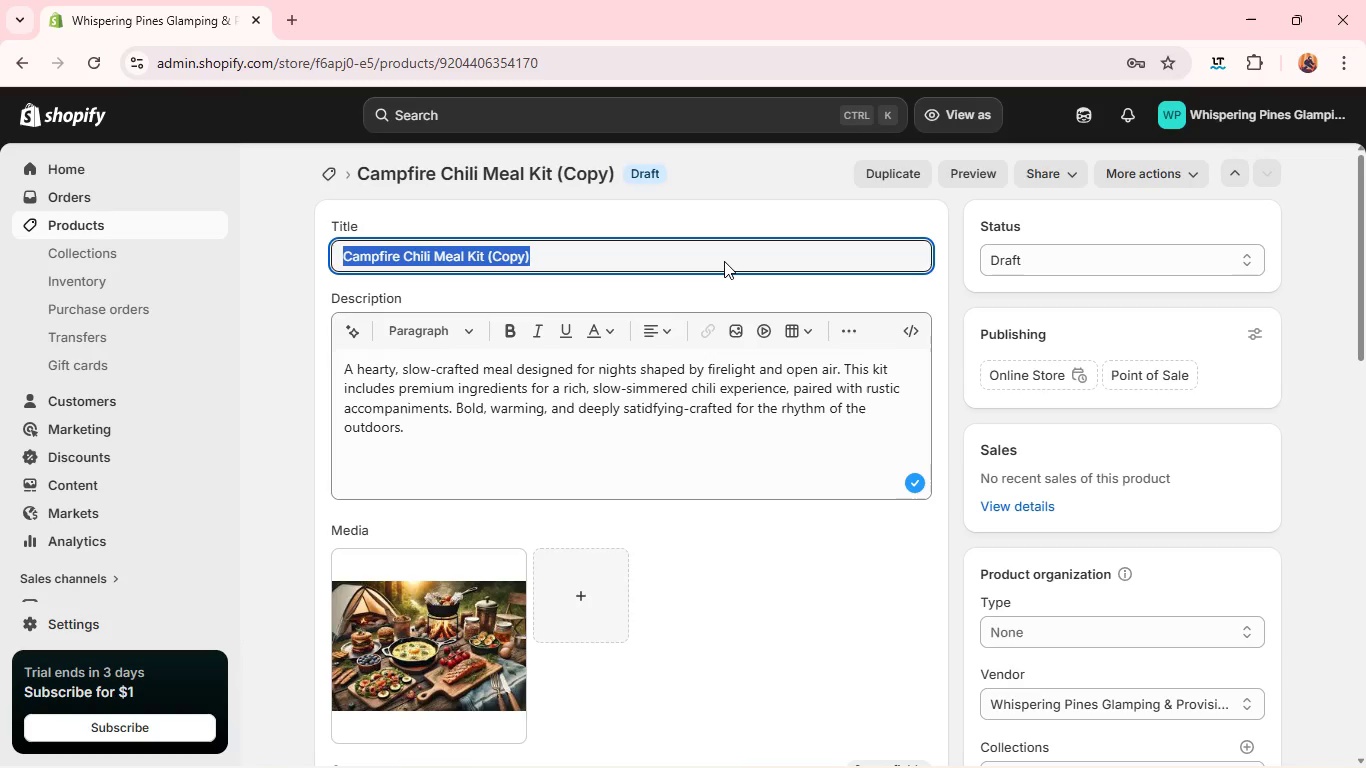 
triple_click([724, 261])
 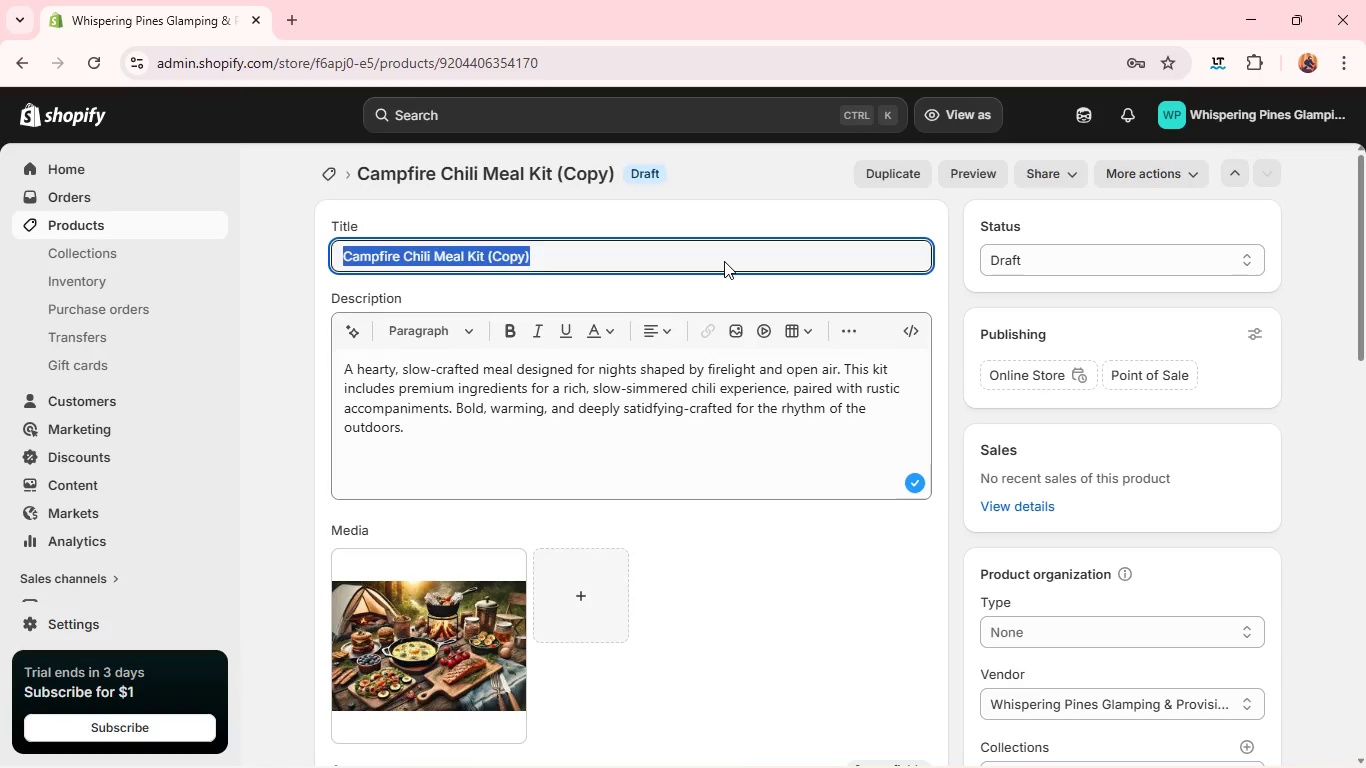 
key(Backspace)
 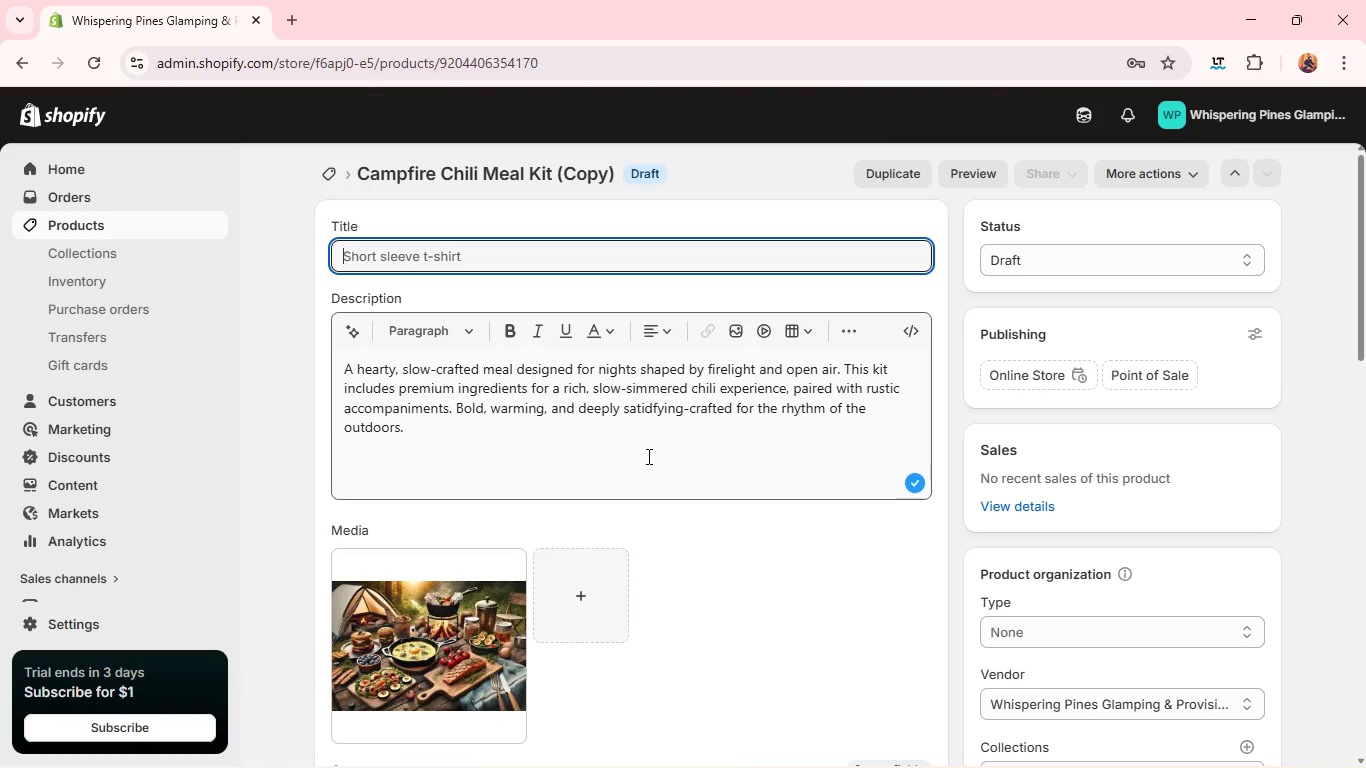 
left_click([647, 456])
 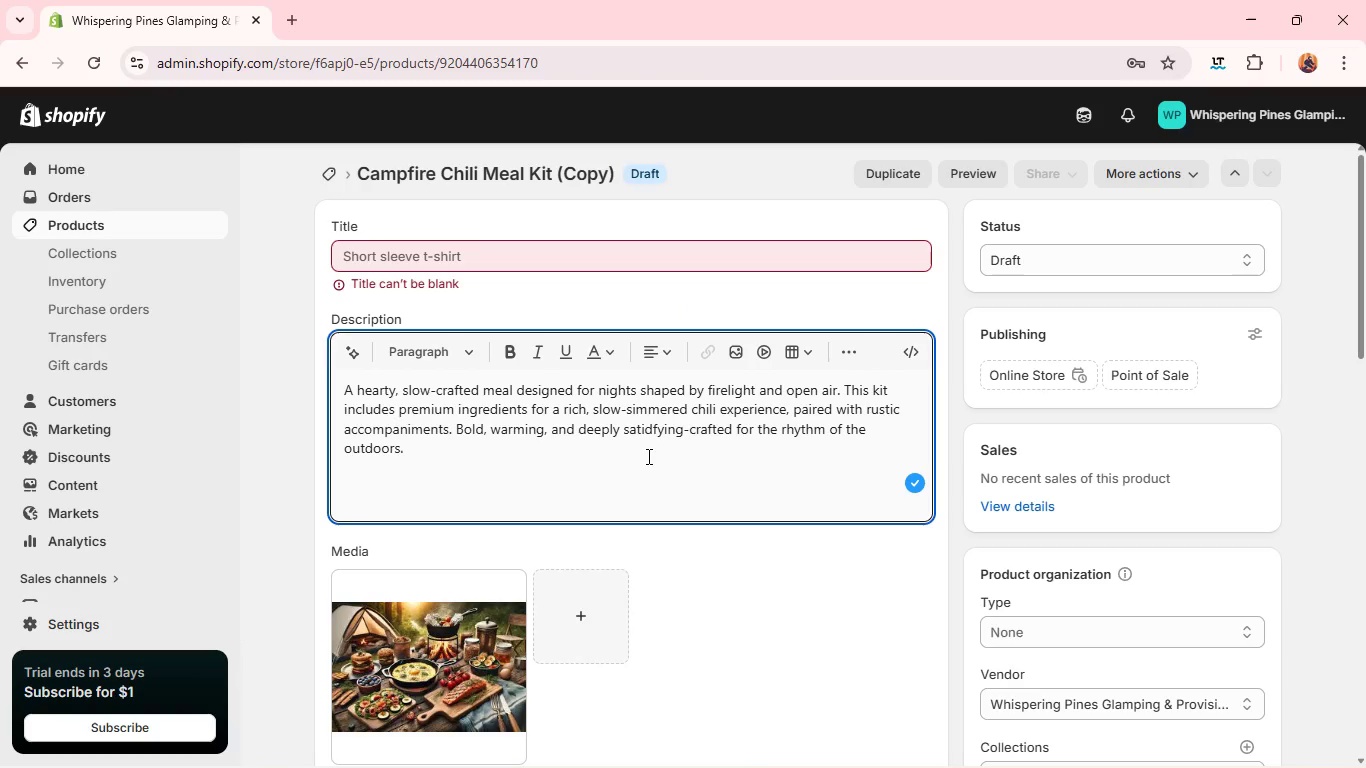 
key(Control+A)
 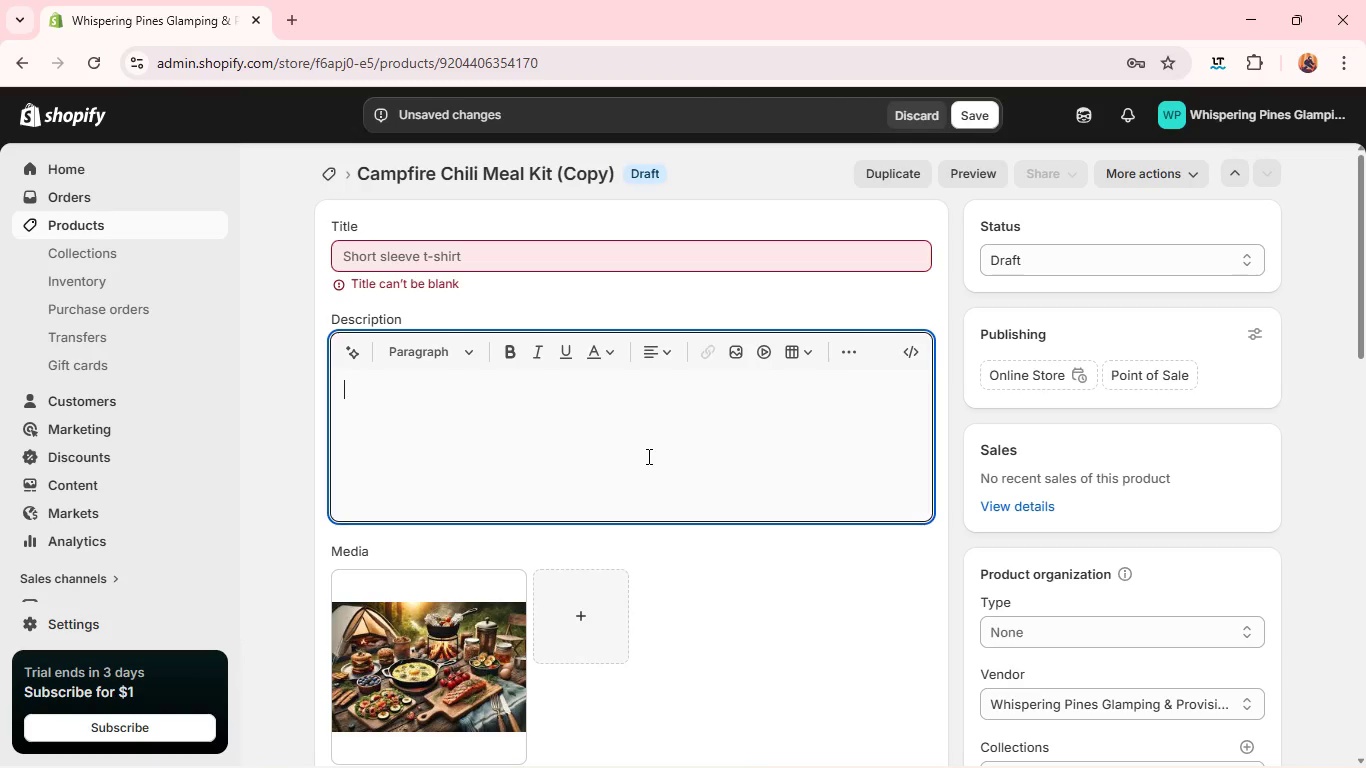 
key(Backspace)
 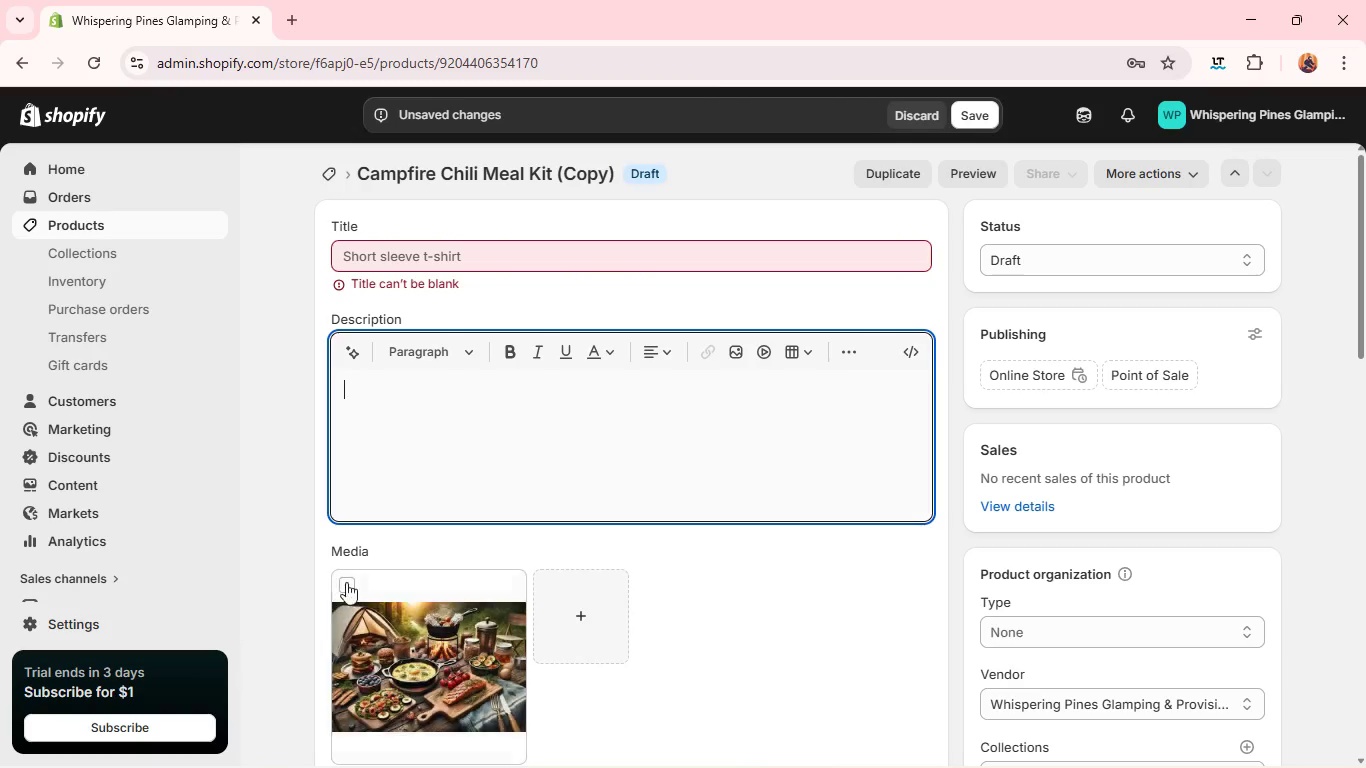 
left_click([346, 582])
 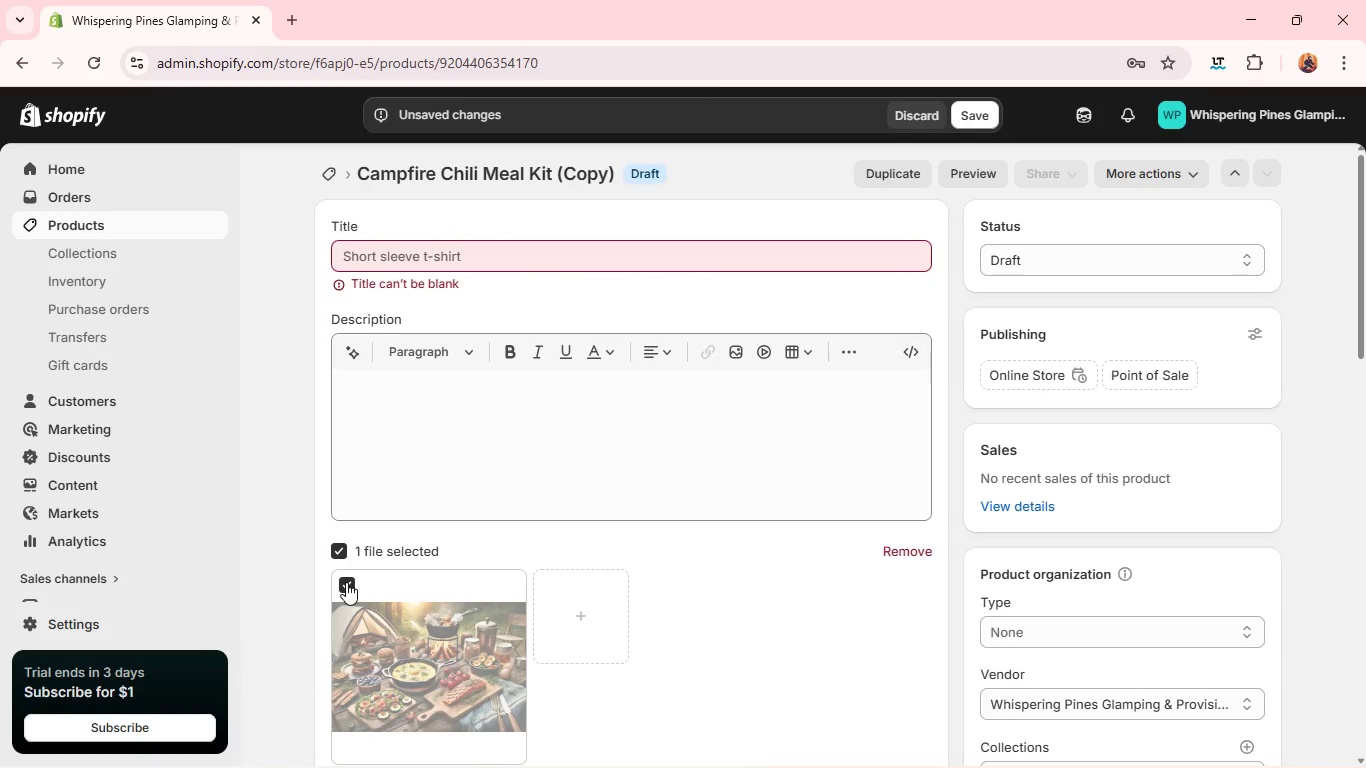 
wait(8.12)
 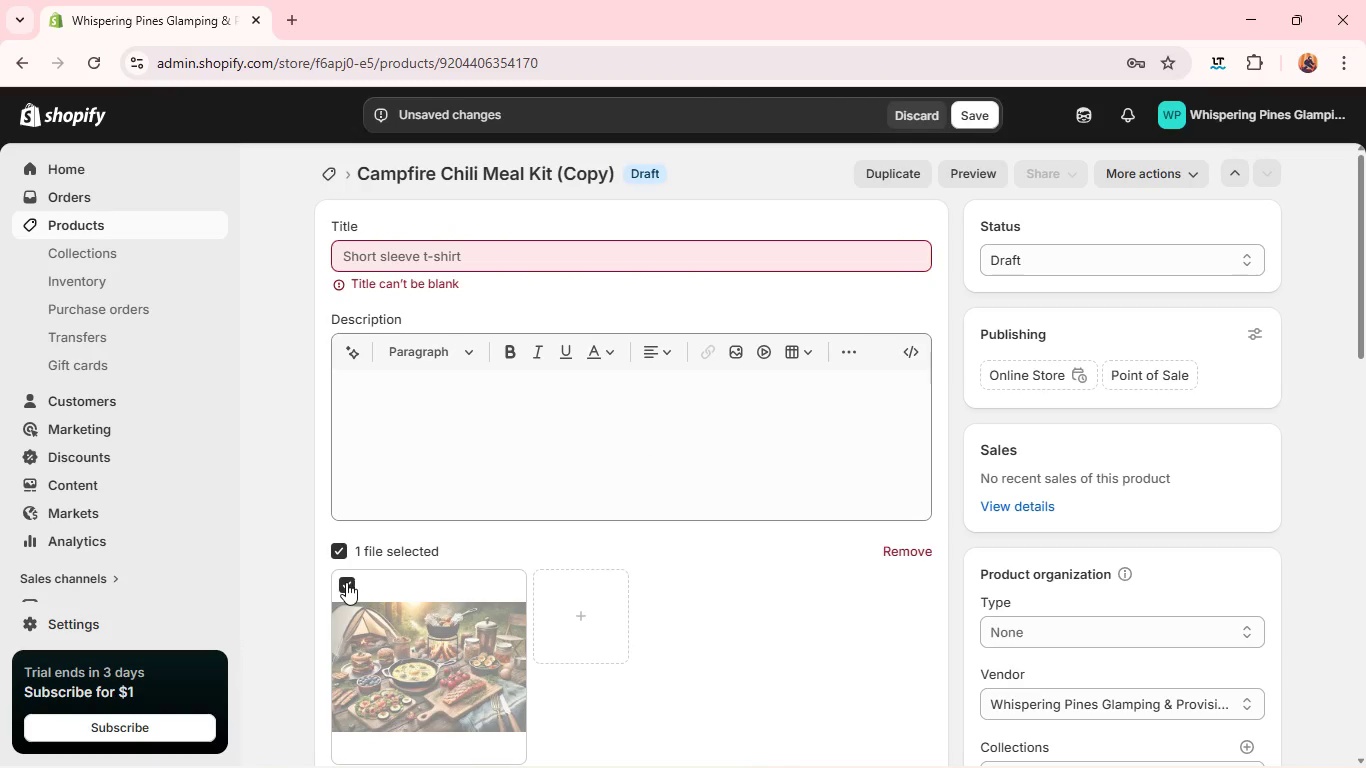 
left_click([918, 544])
 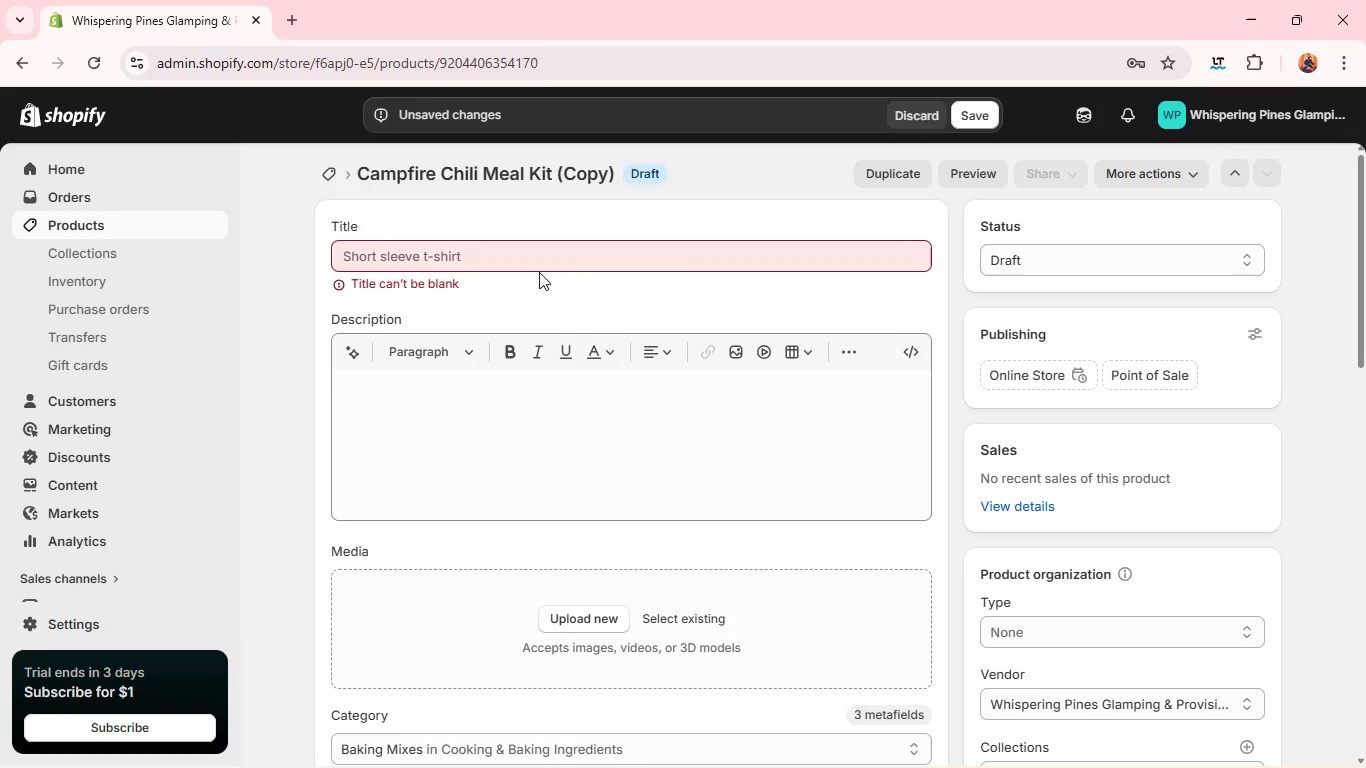 
left_click([539, 272])
 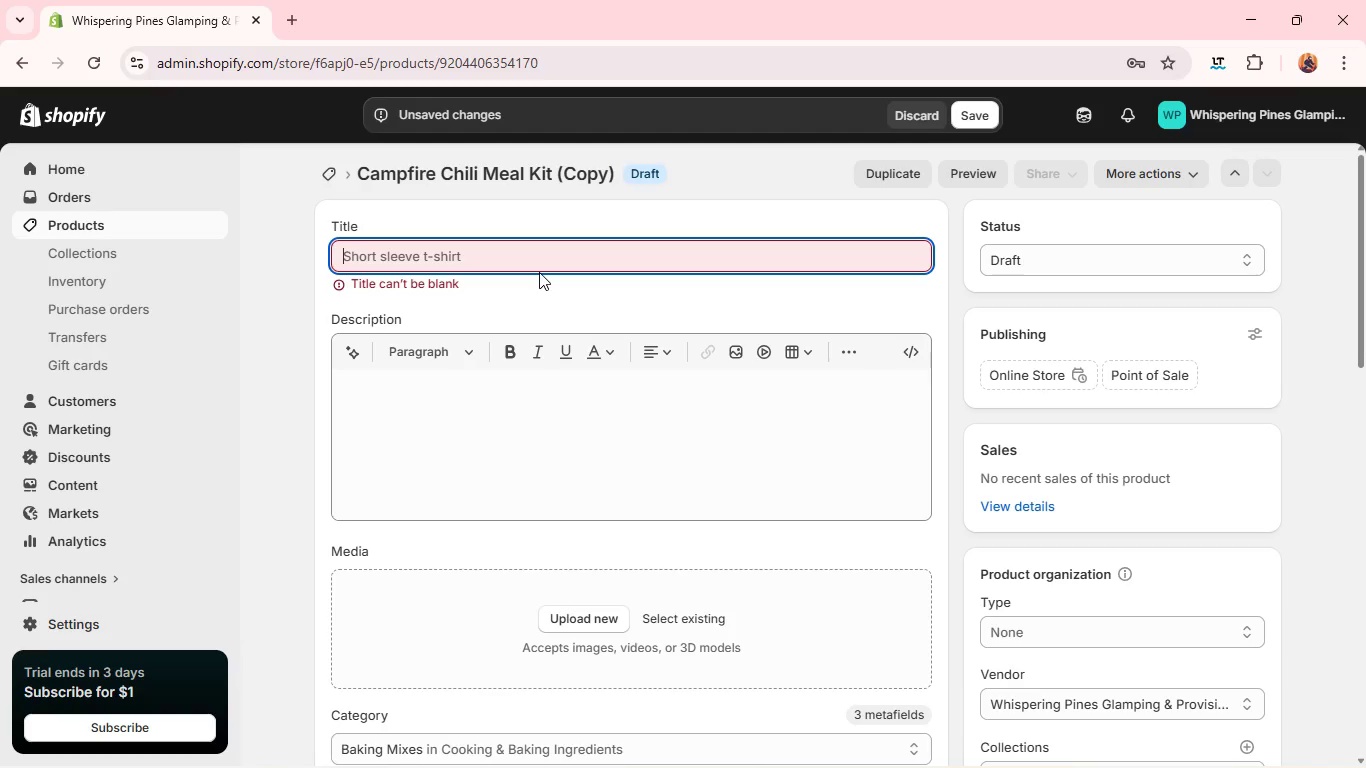 
wait(6.56)
 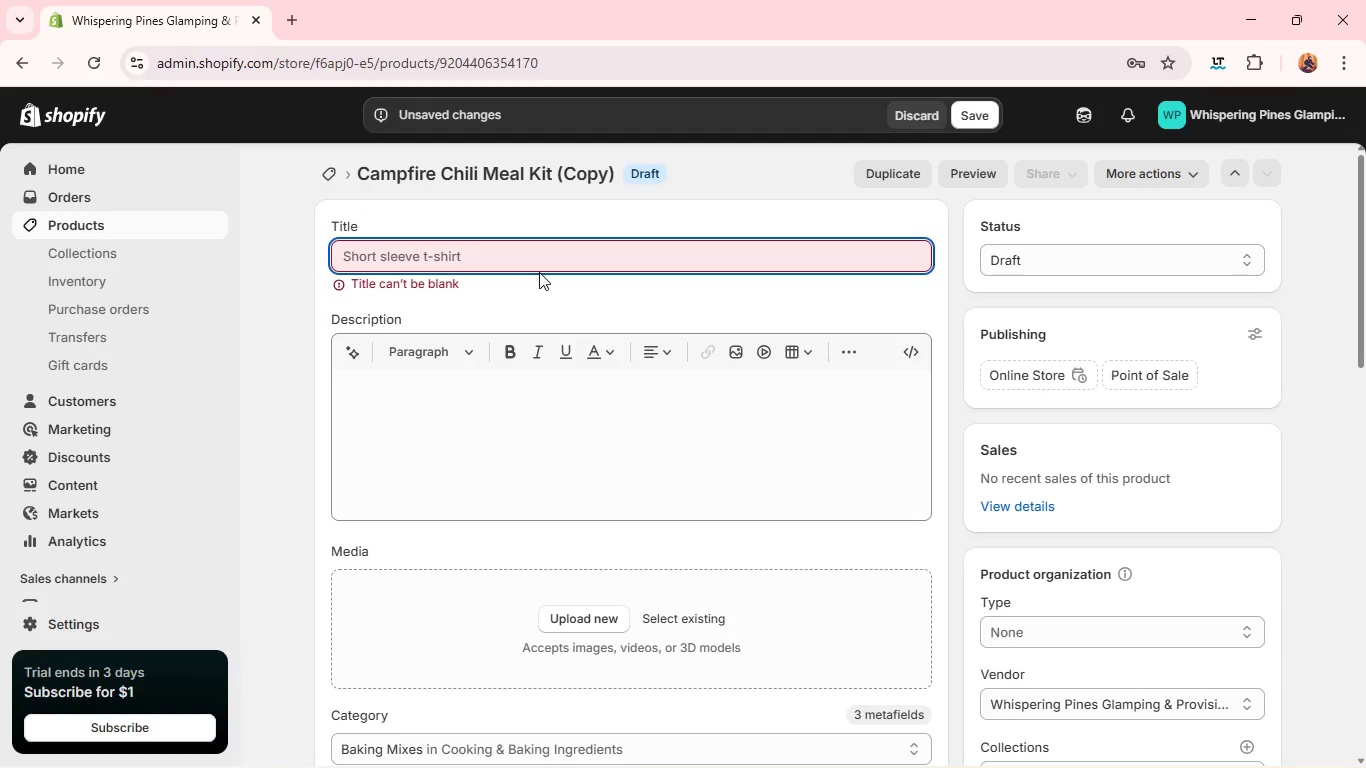 
type(sunset WINe 7 Cheese Set )
 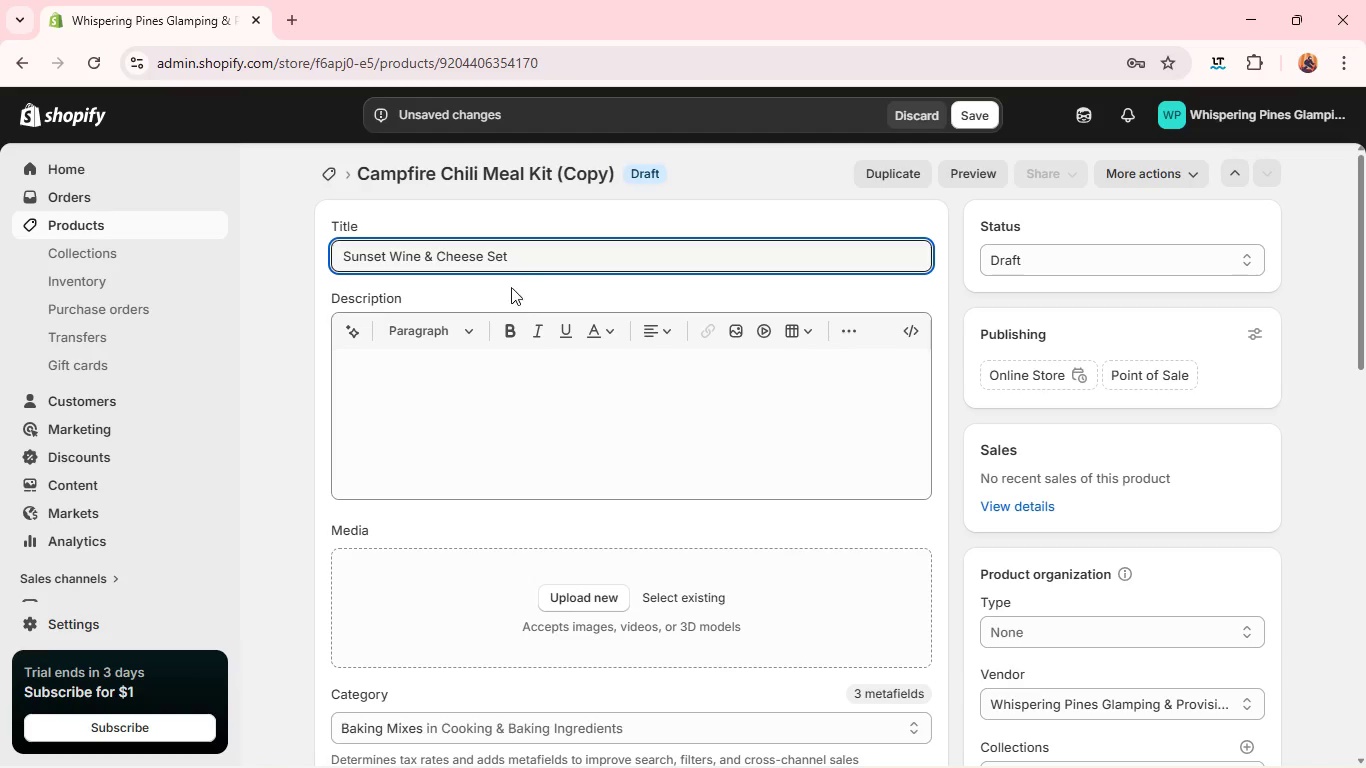 
key(Control+A)
 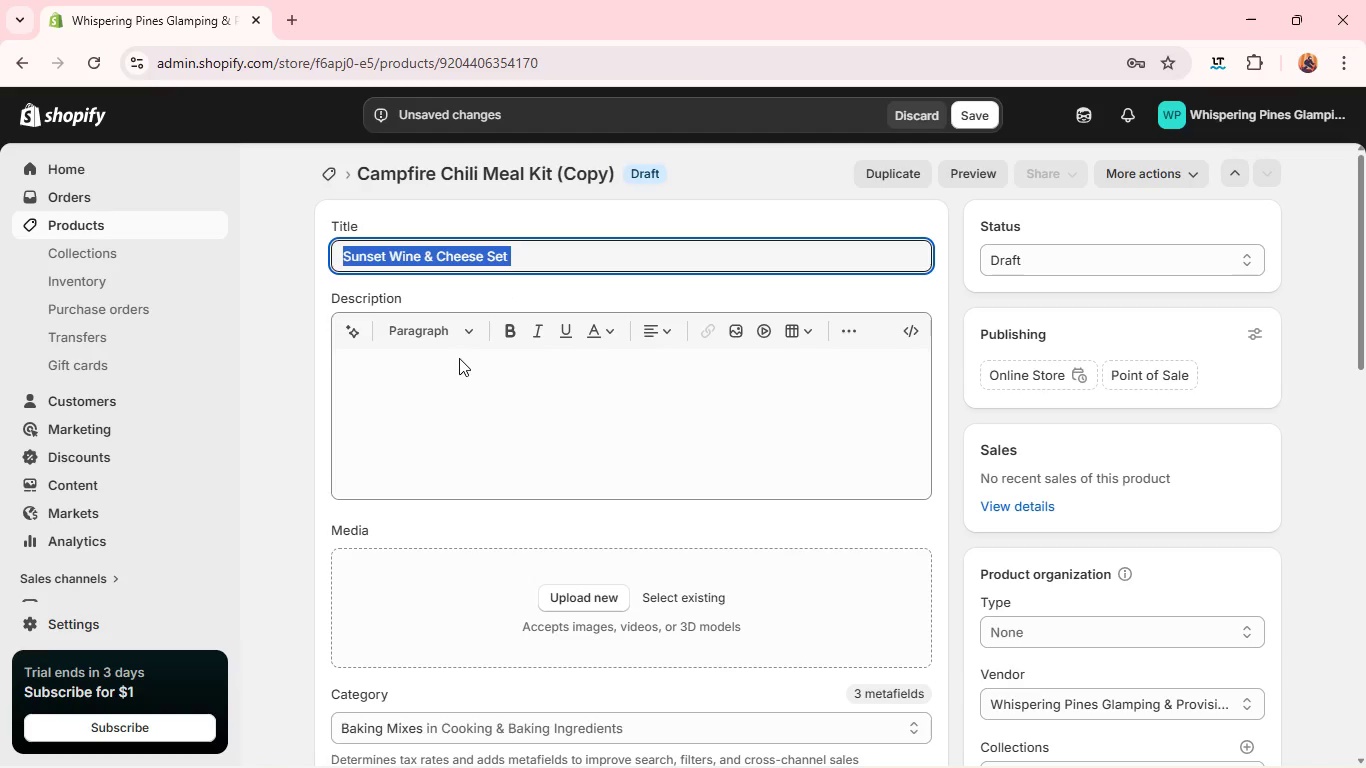 
key(Control+C)
 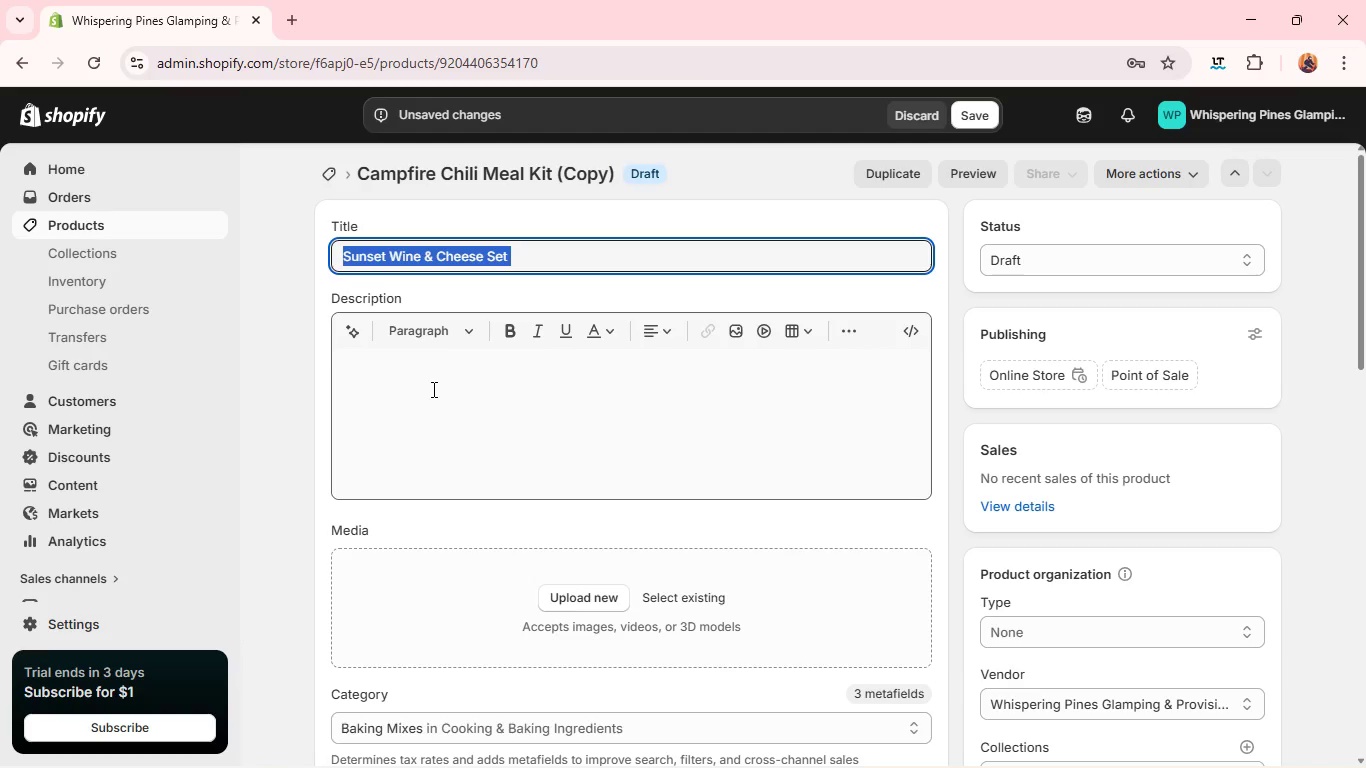 
left_click([432, 389])
 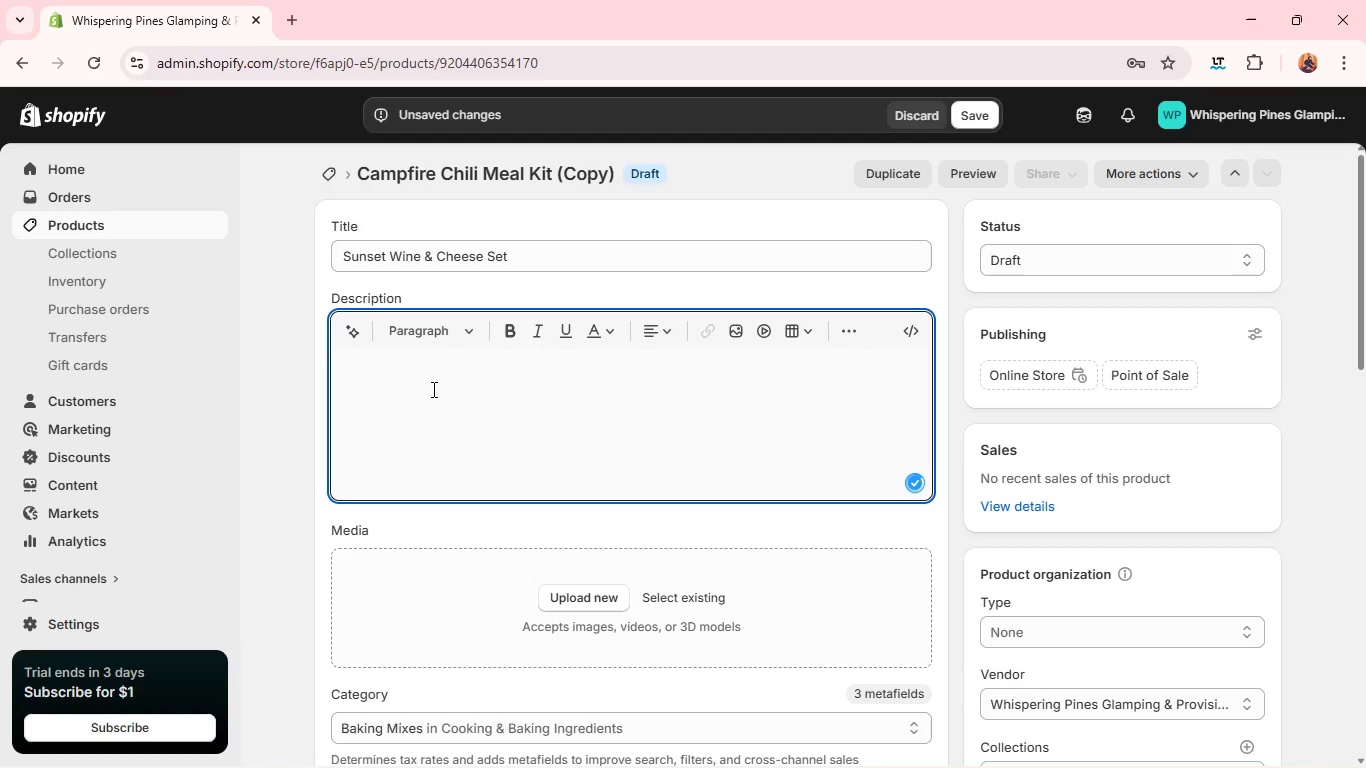 
key(Control+V)
 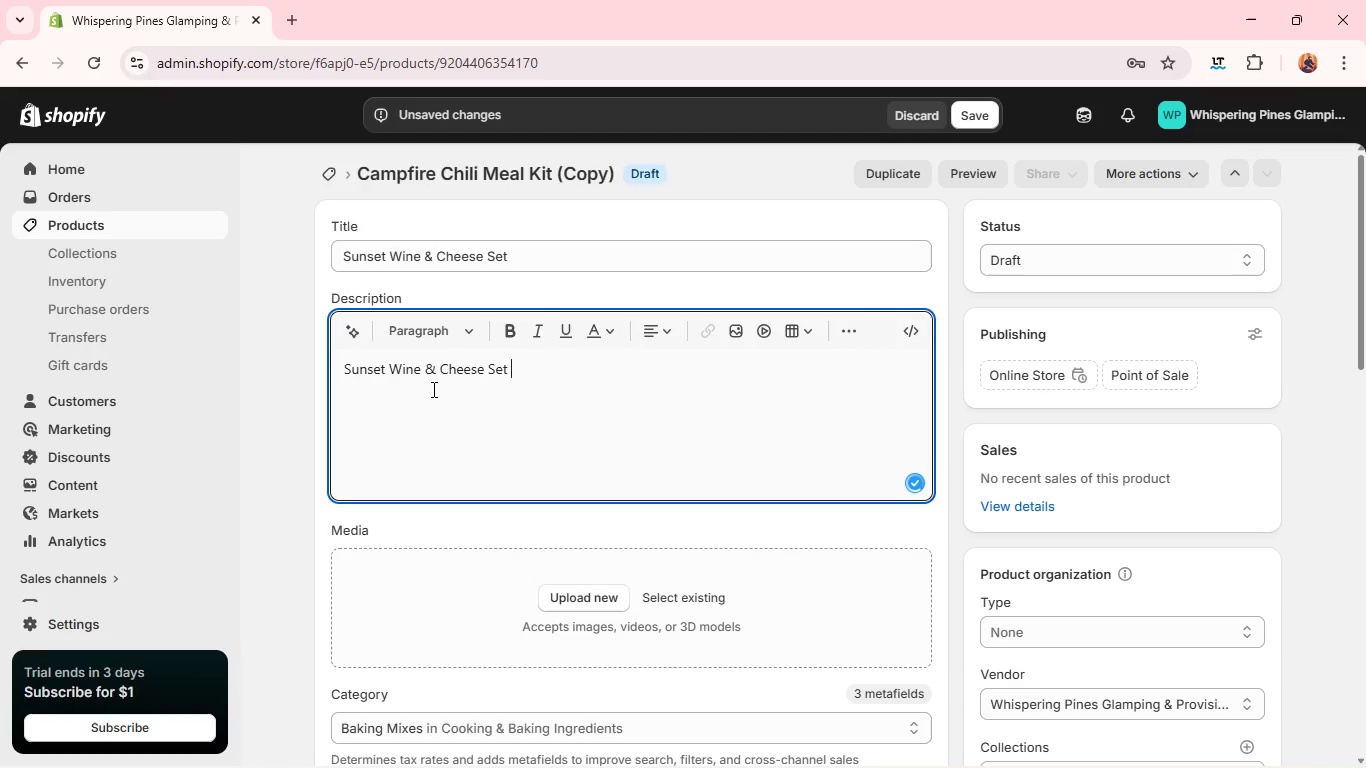 
key(Control+A)
 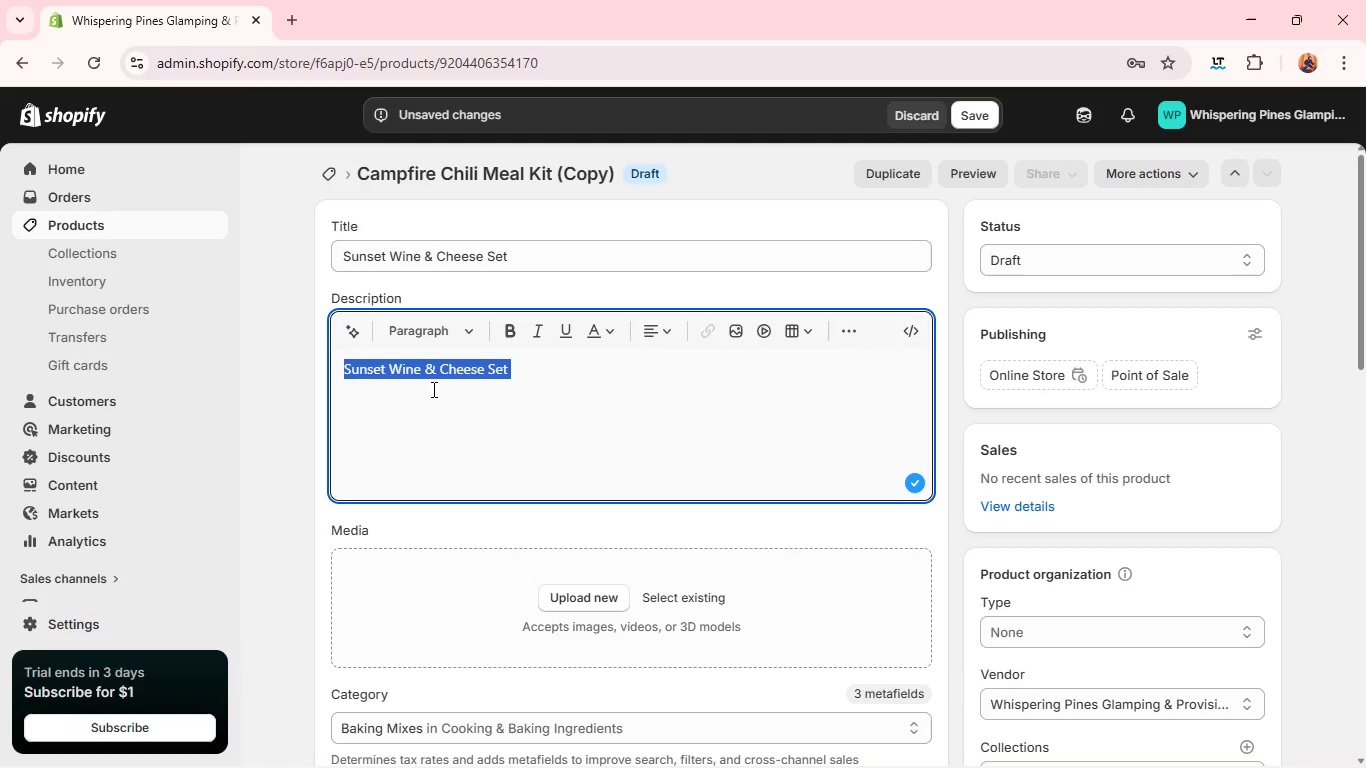 
hold_key(key=ShiftLeft, duration=1.28)
 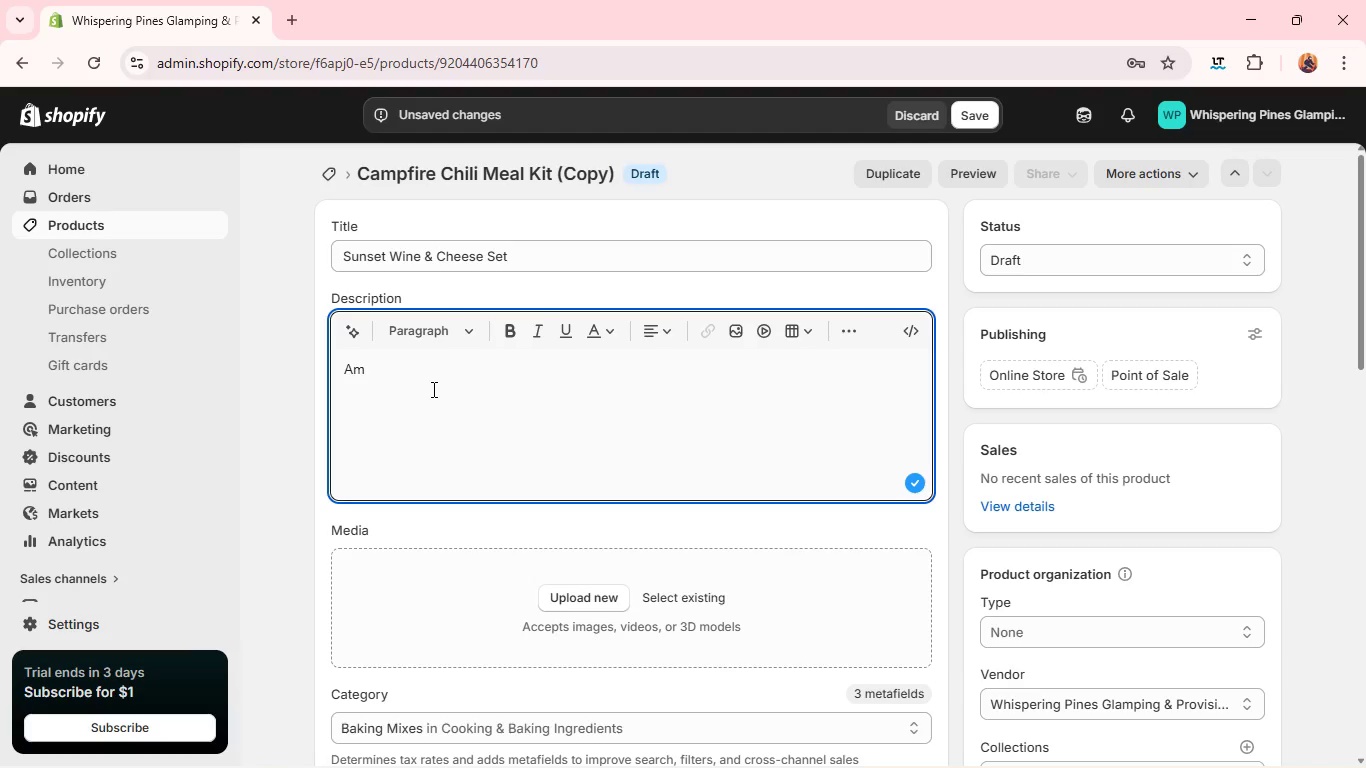 
type(am)
key(Backspace)
type(n elegant pairing designed for )
 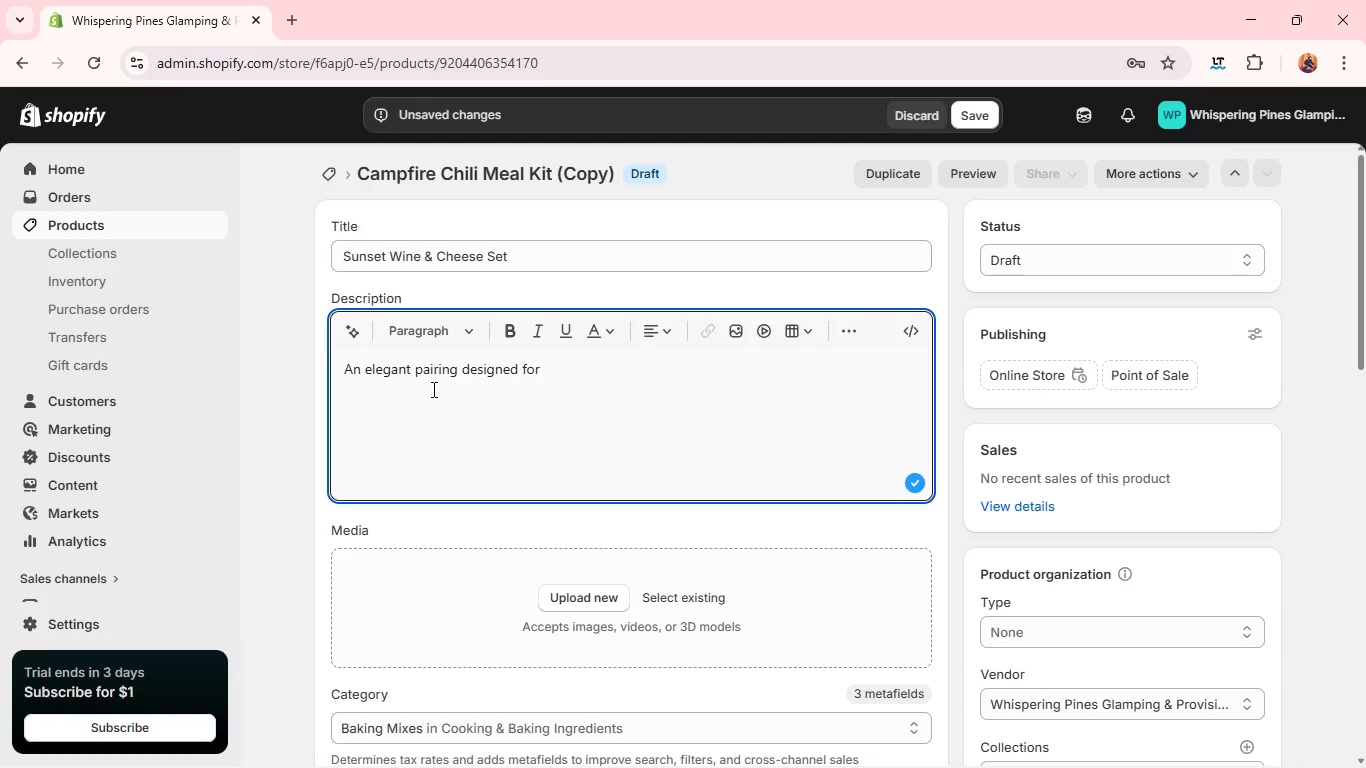 
wait(8.42)
 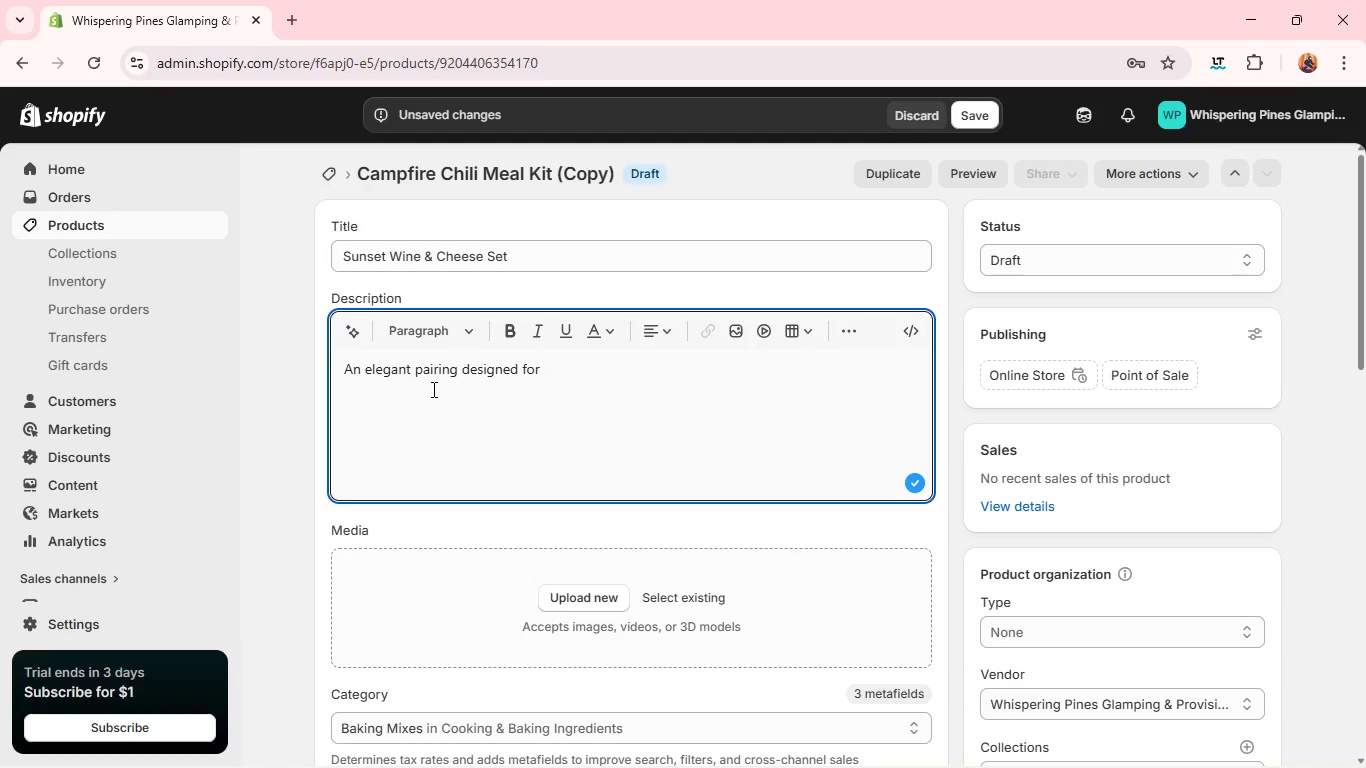 
type(golden)
 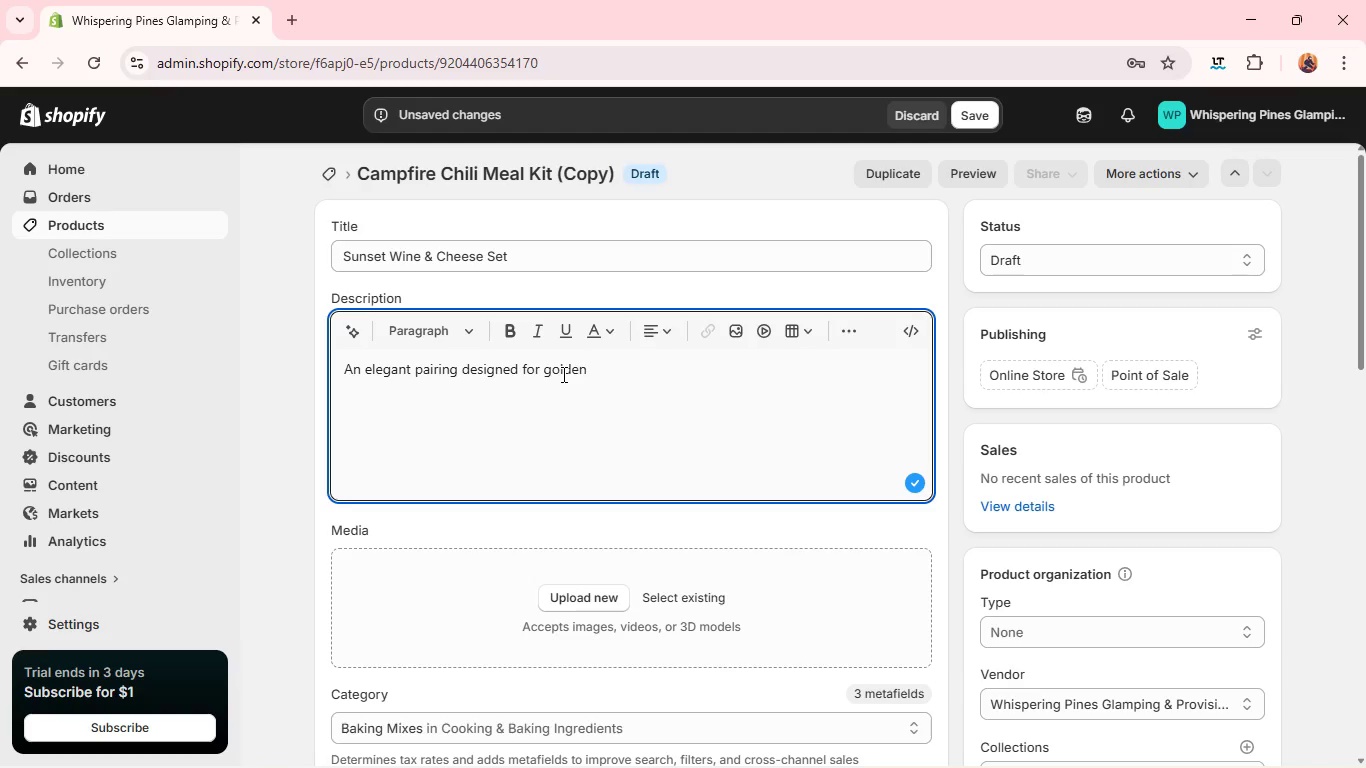 
type(-hour indulf)
key(Backspace)
type(gence. Featuring )
 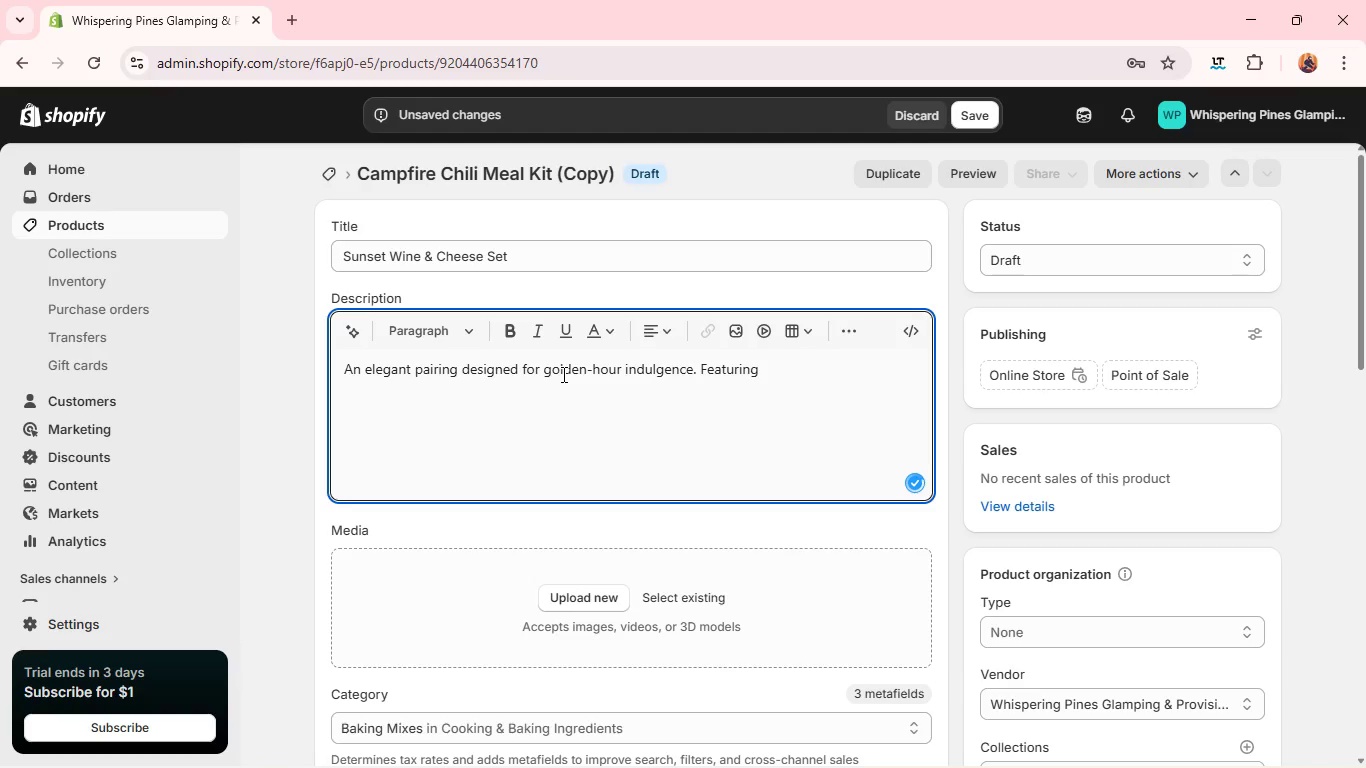 
type(carefully selected cheese, artisan c)
 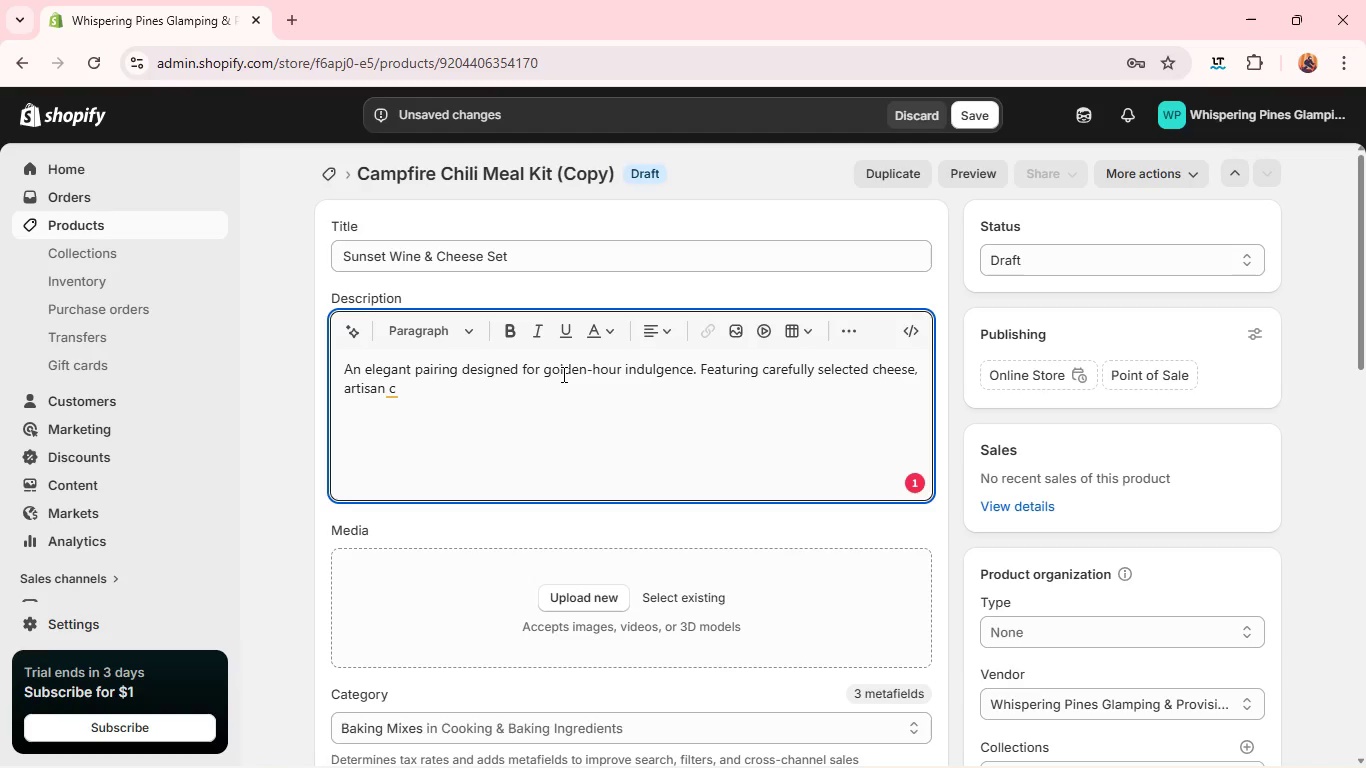 
wait(9.41)
 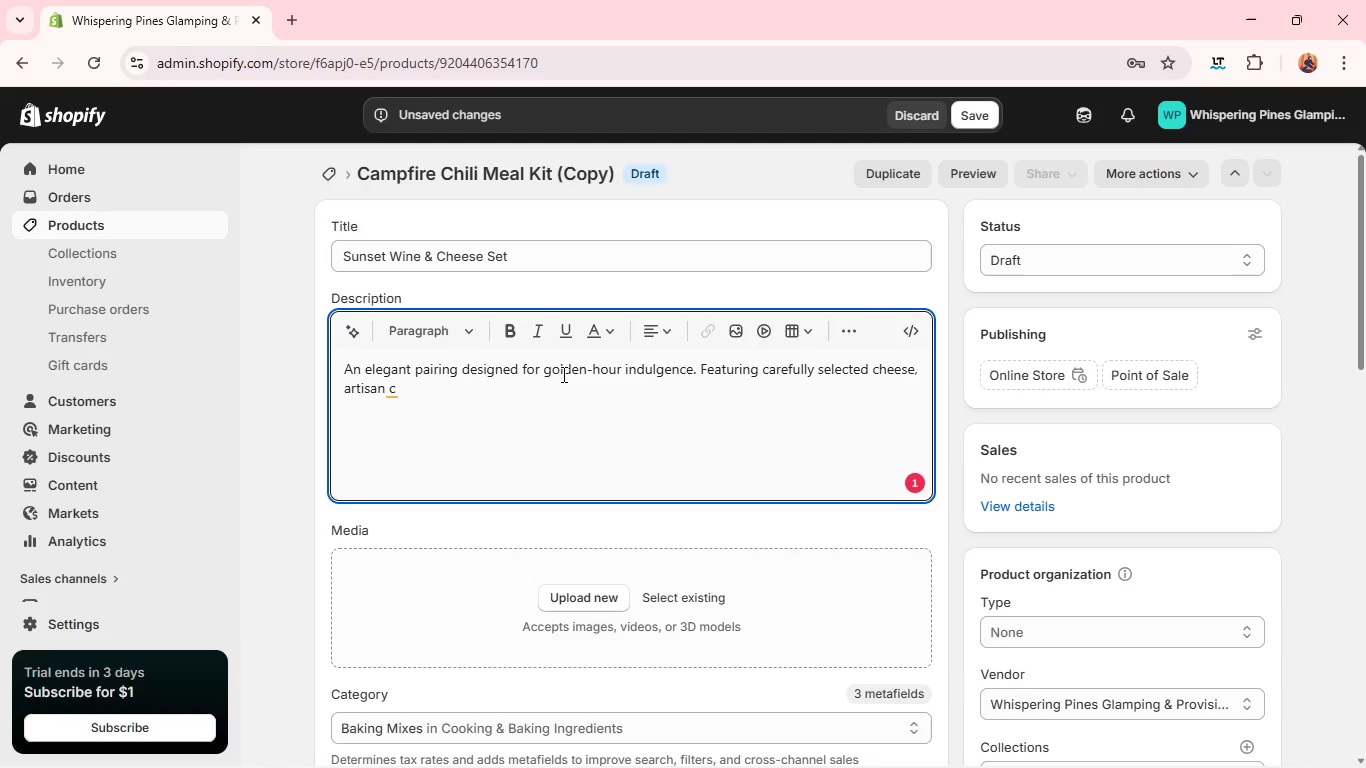 
type(rac)
 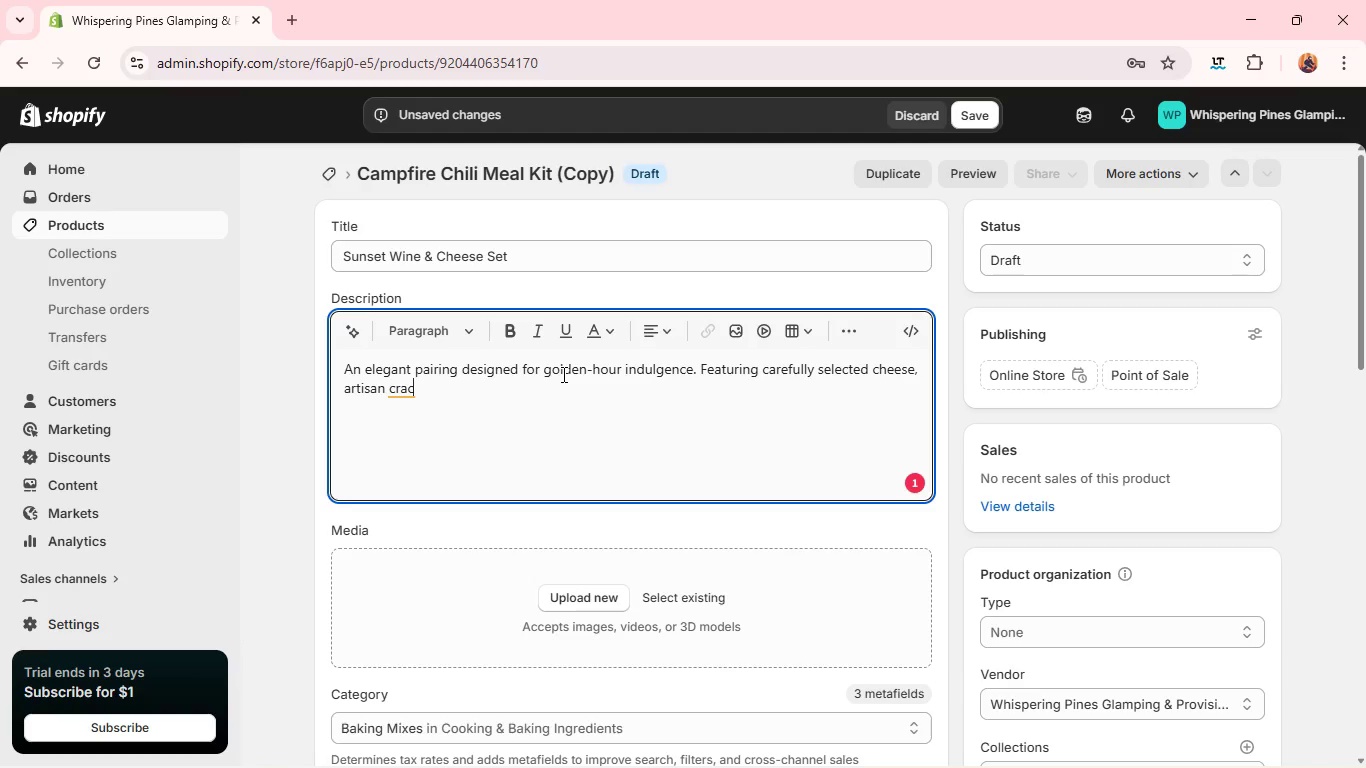 
wait(7.26)
 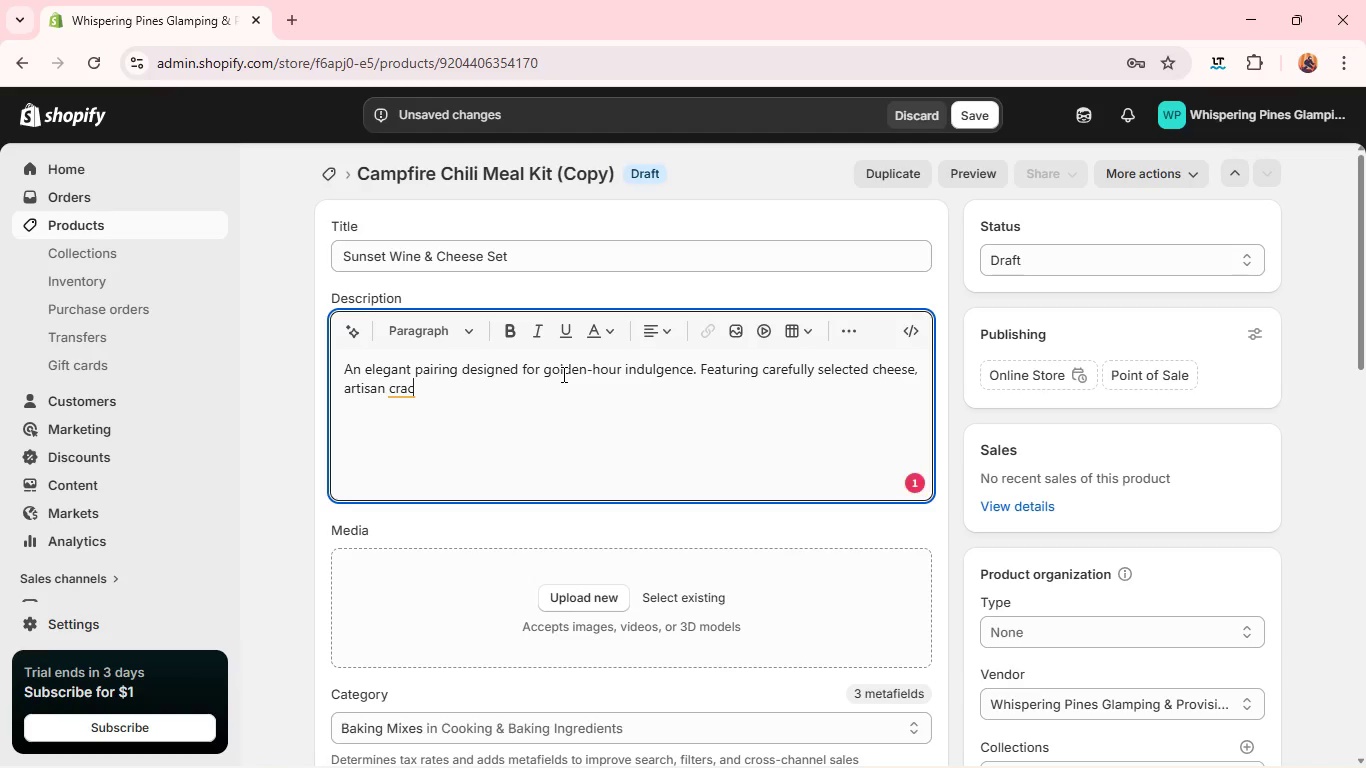 
type(kers, and)
 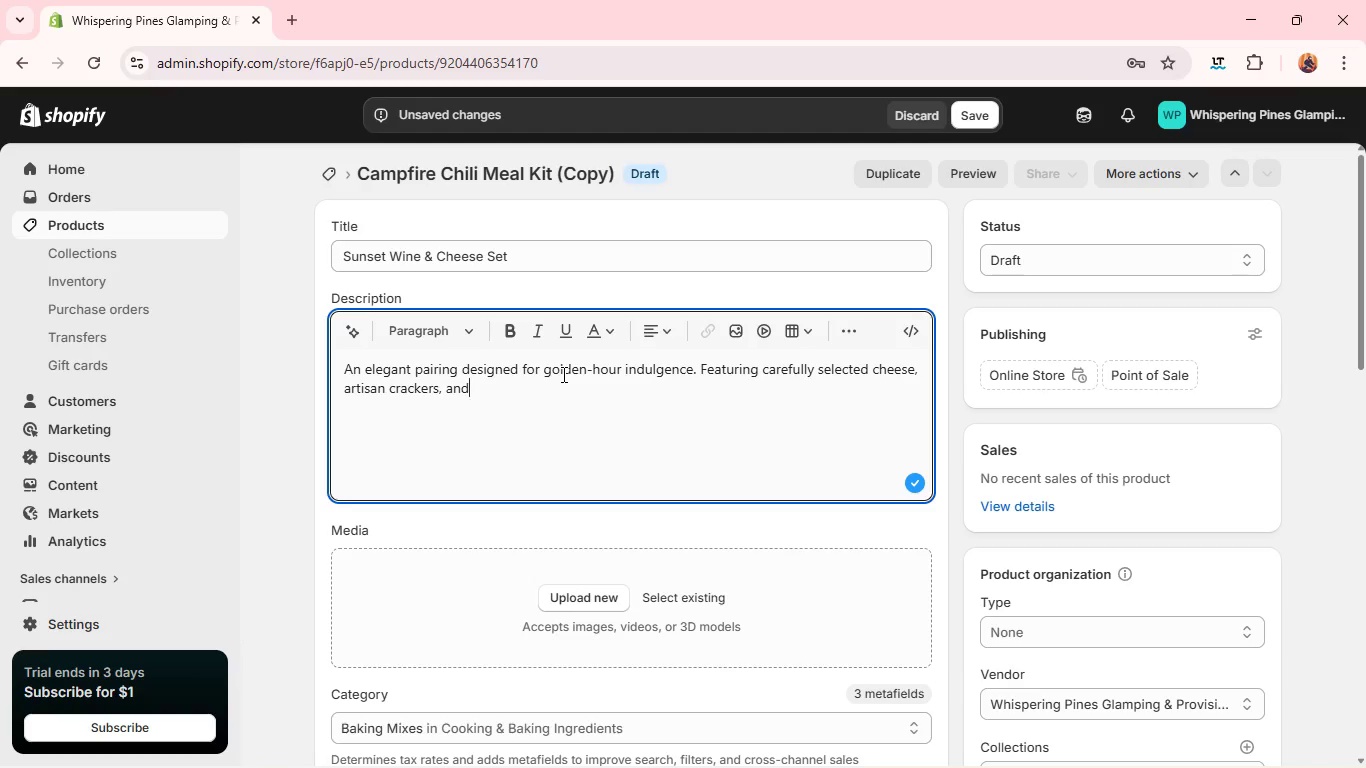 
wait(12.16)
 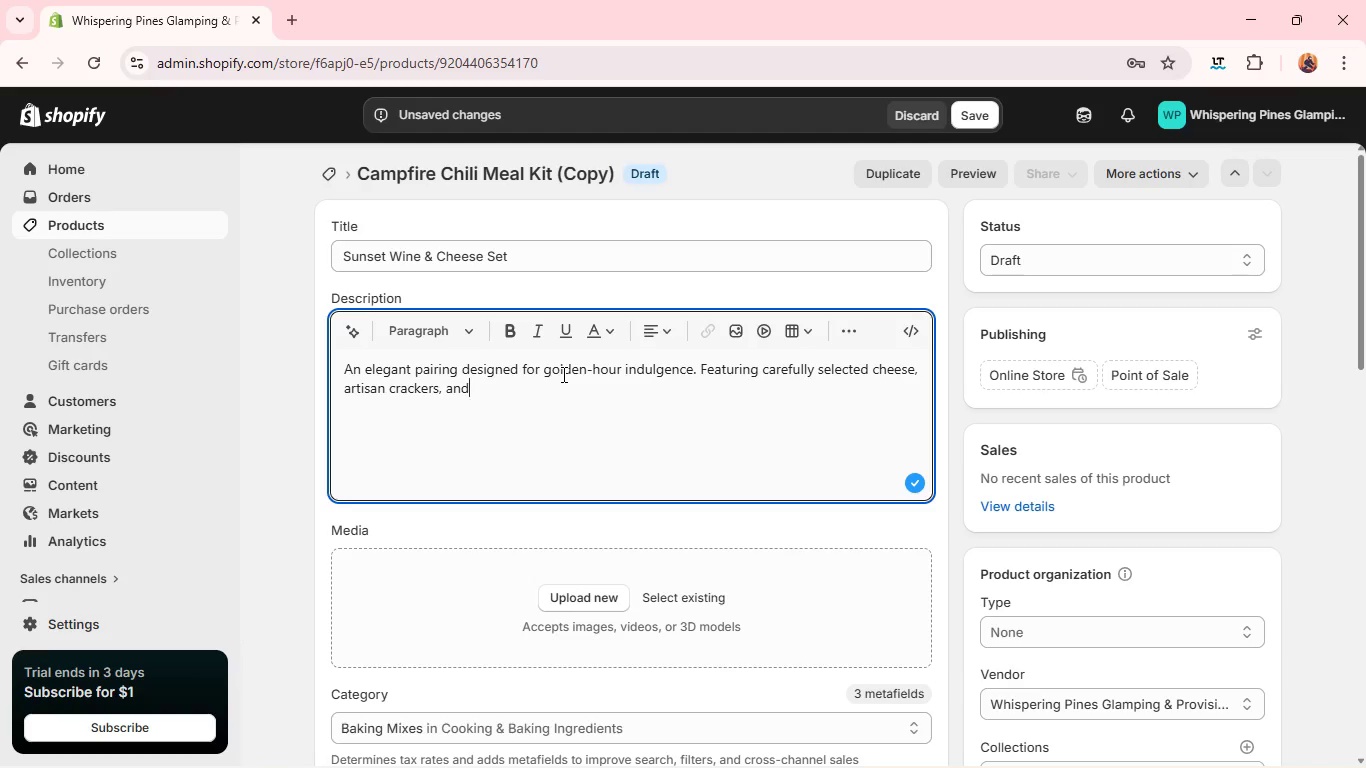 
type( a v)
key(Backspace)
type(boutique wine pairing, this set)
 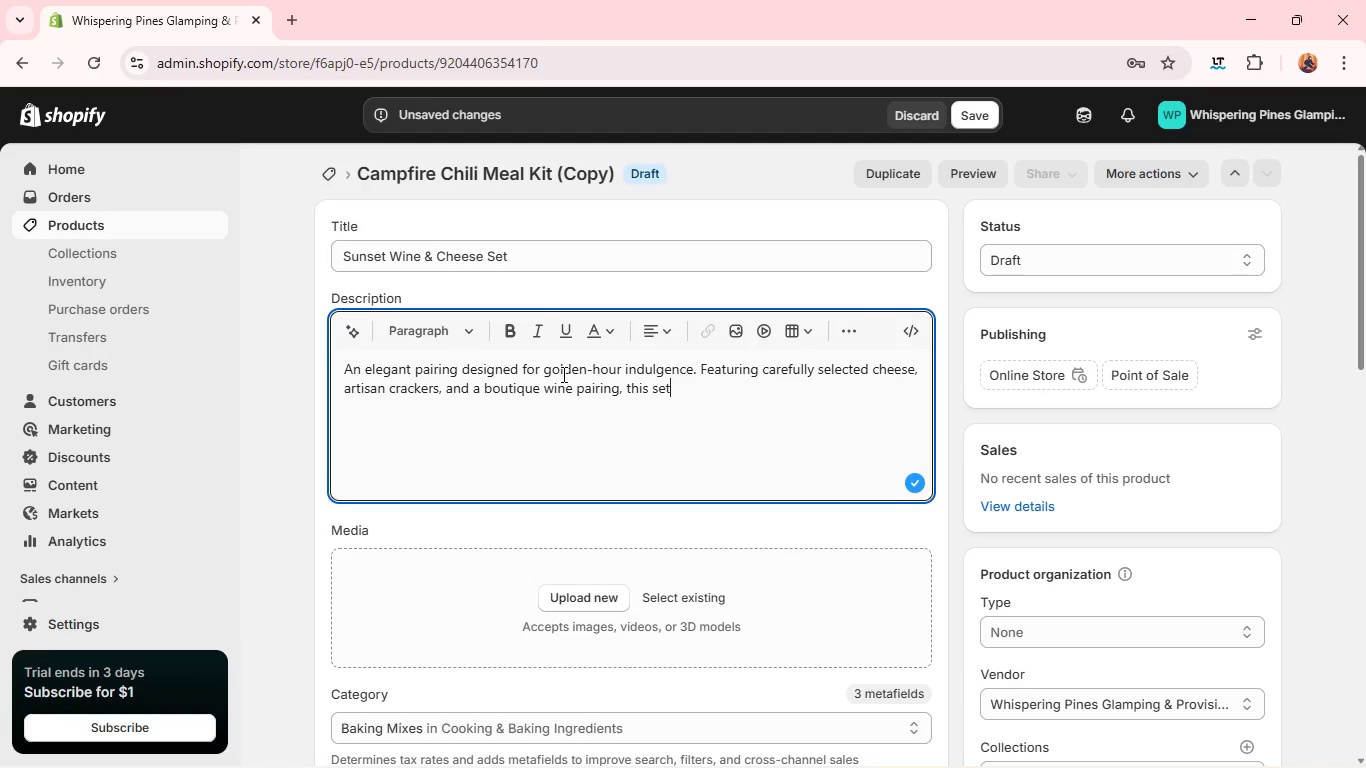 
wait(5.52)
 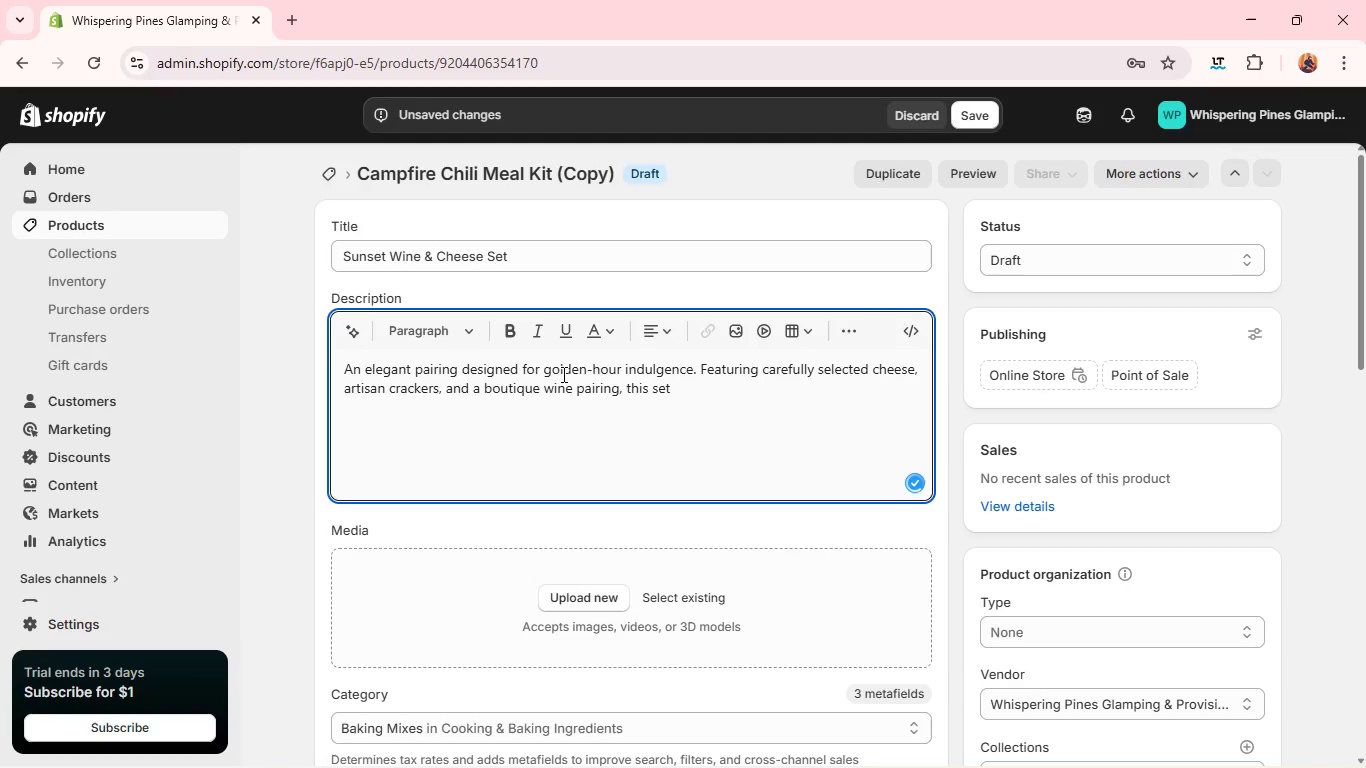 
type( transforms s)
 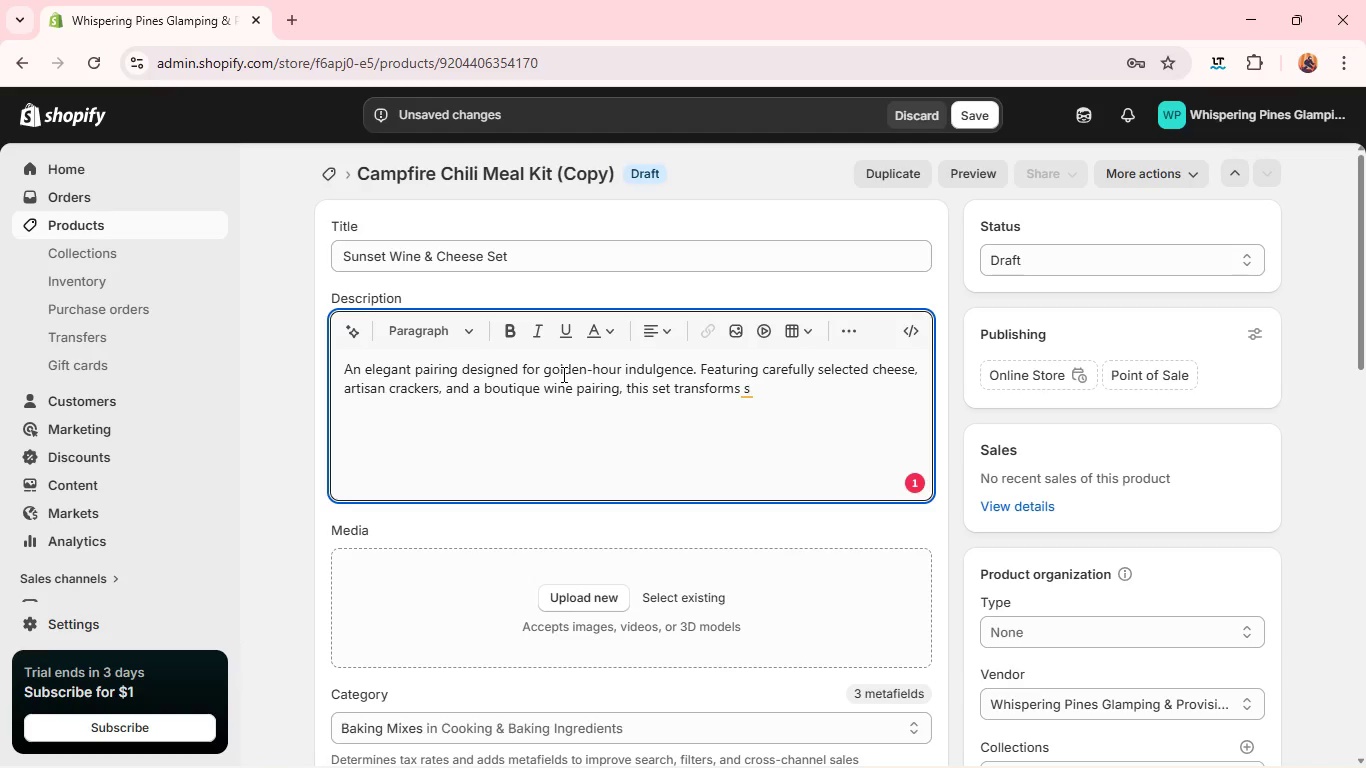 
wait(5.97)
 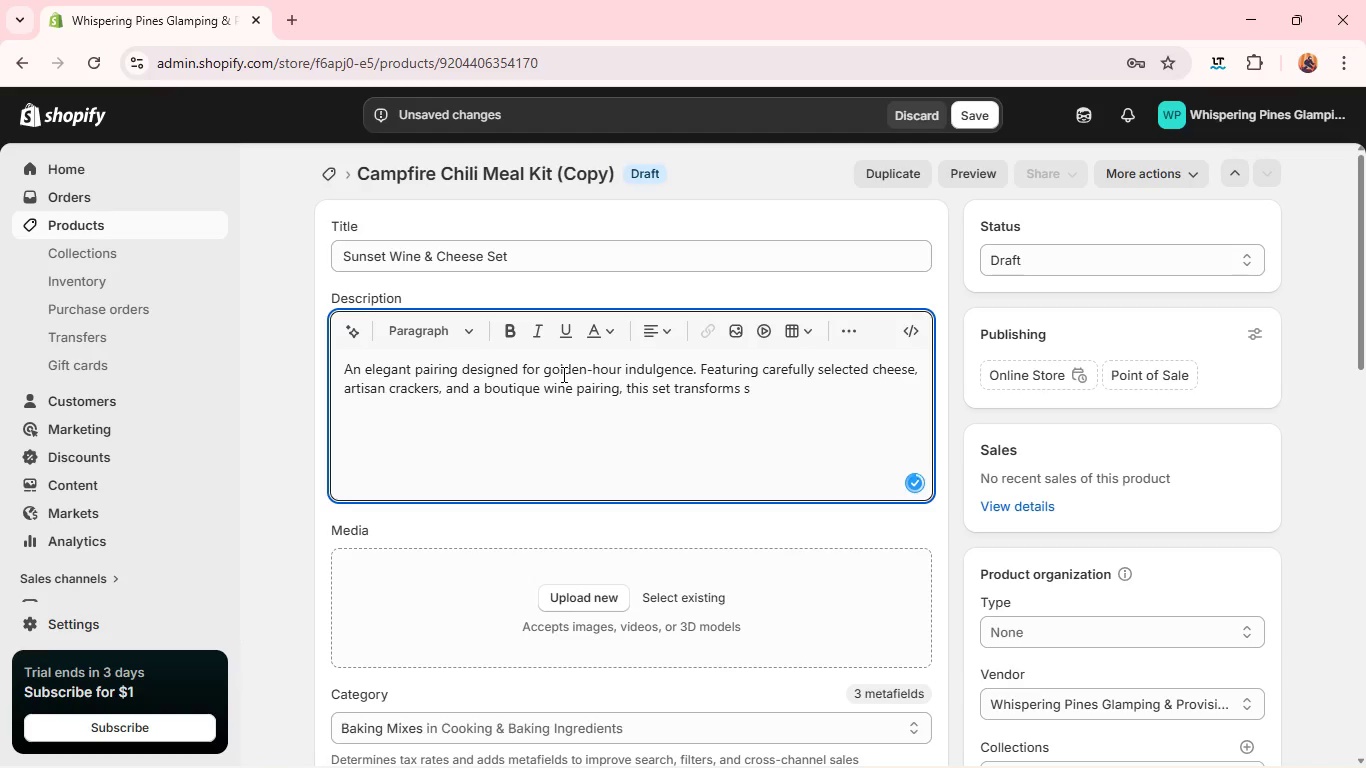 
type(unset into a moment of quiet sophistication. Best enjoyed as the sky fades into dusk.)
 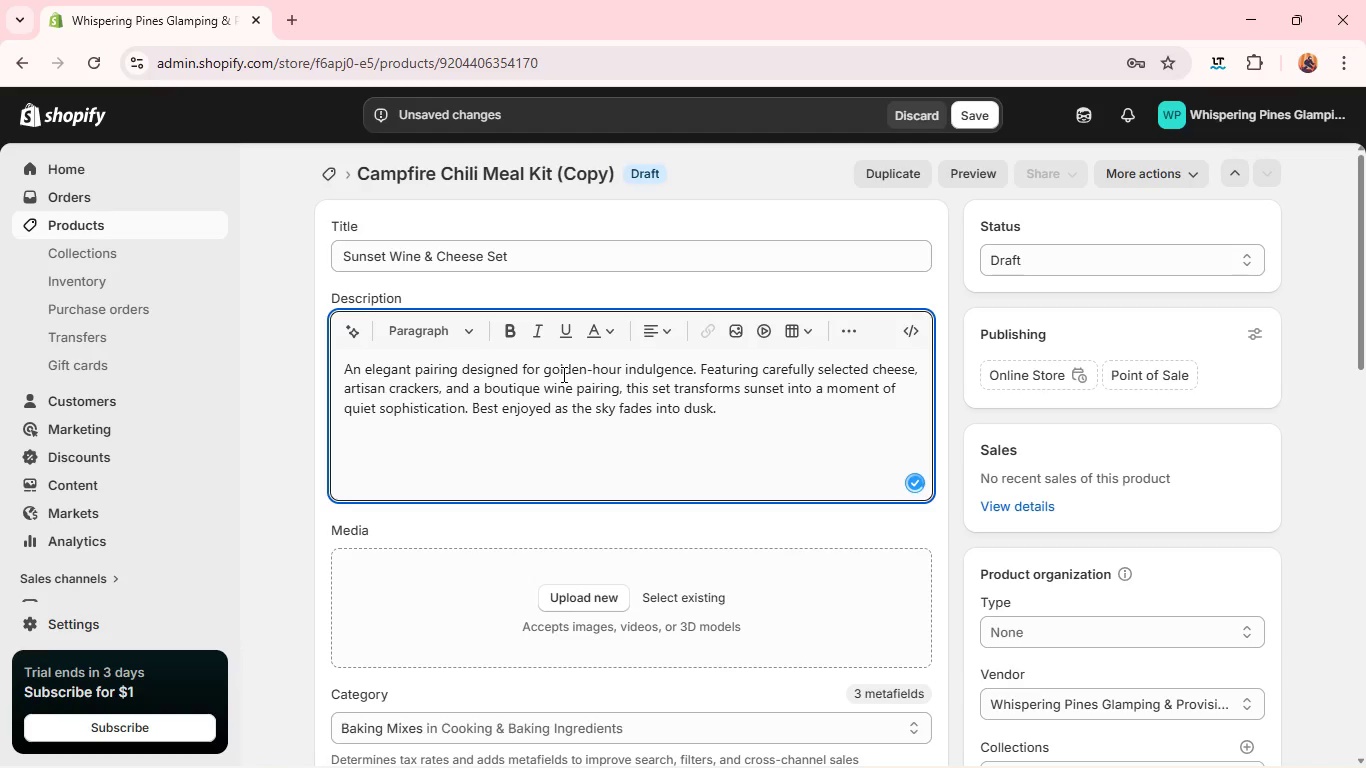 
wait(22.92)
 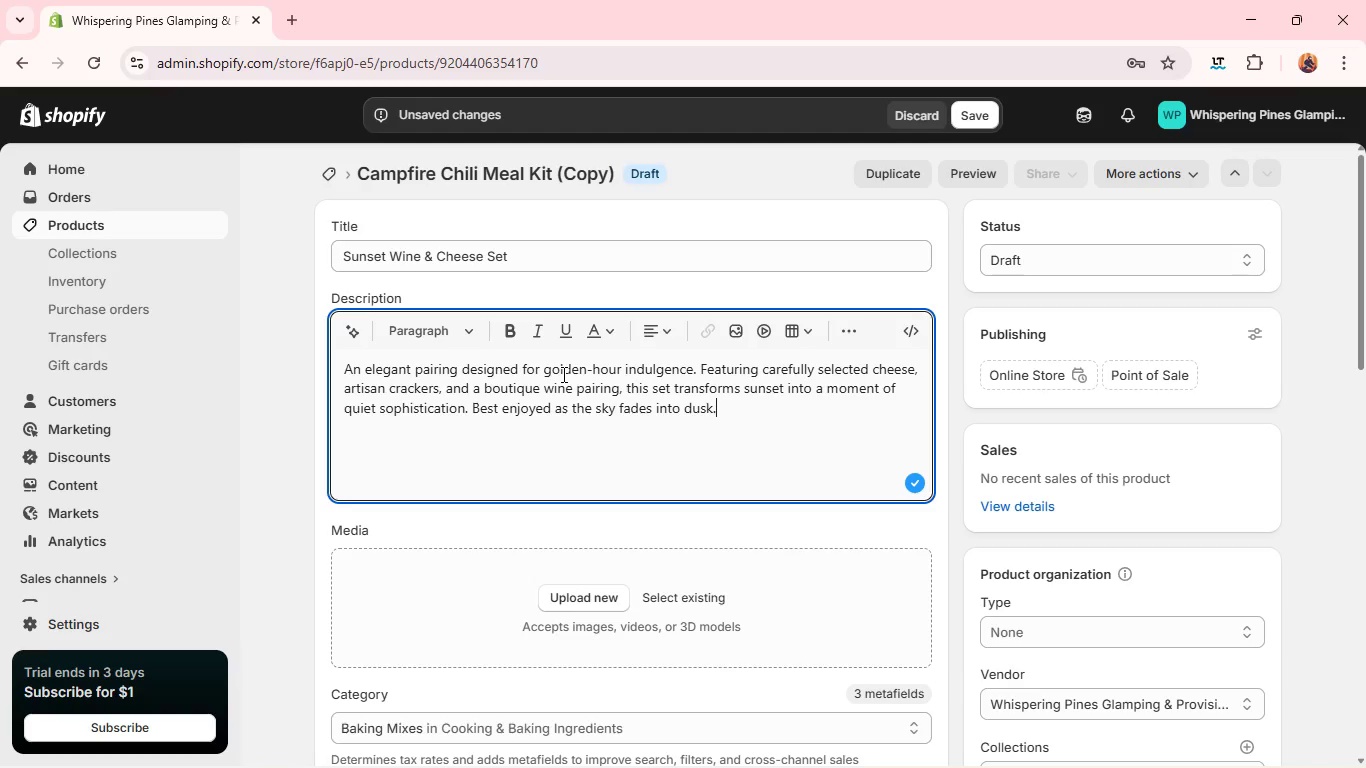 
left_click([914, 370])
 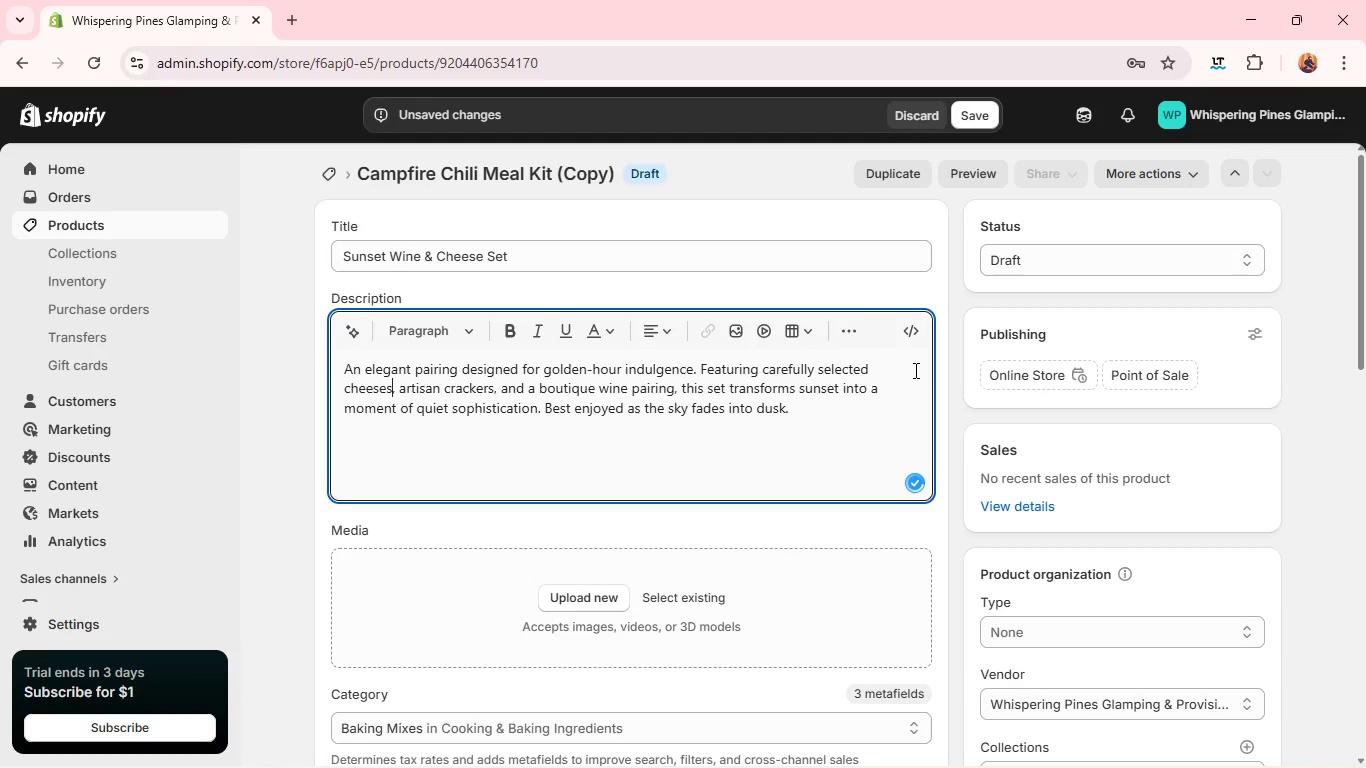 
key(S)
 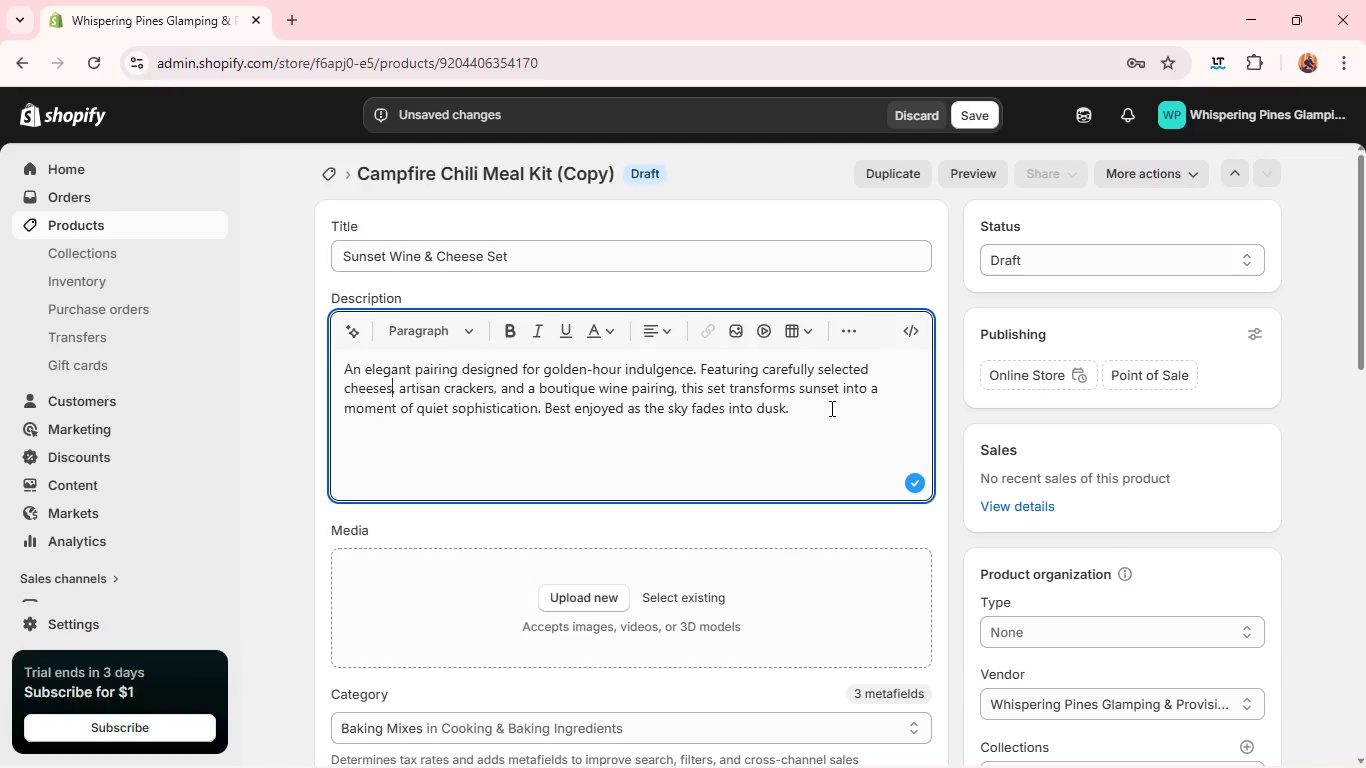 
wait(21.7)
 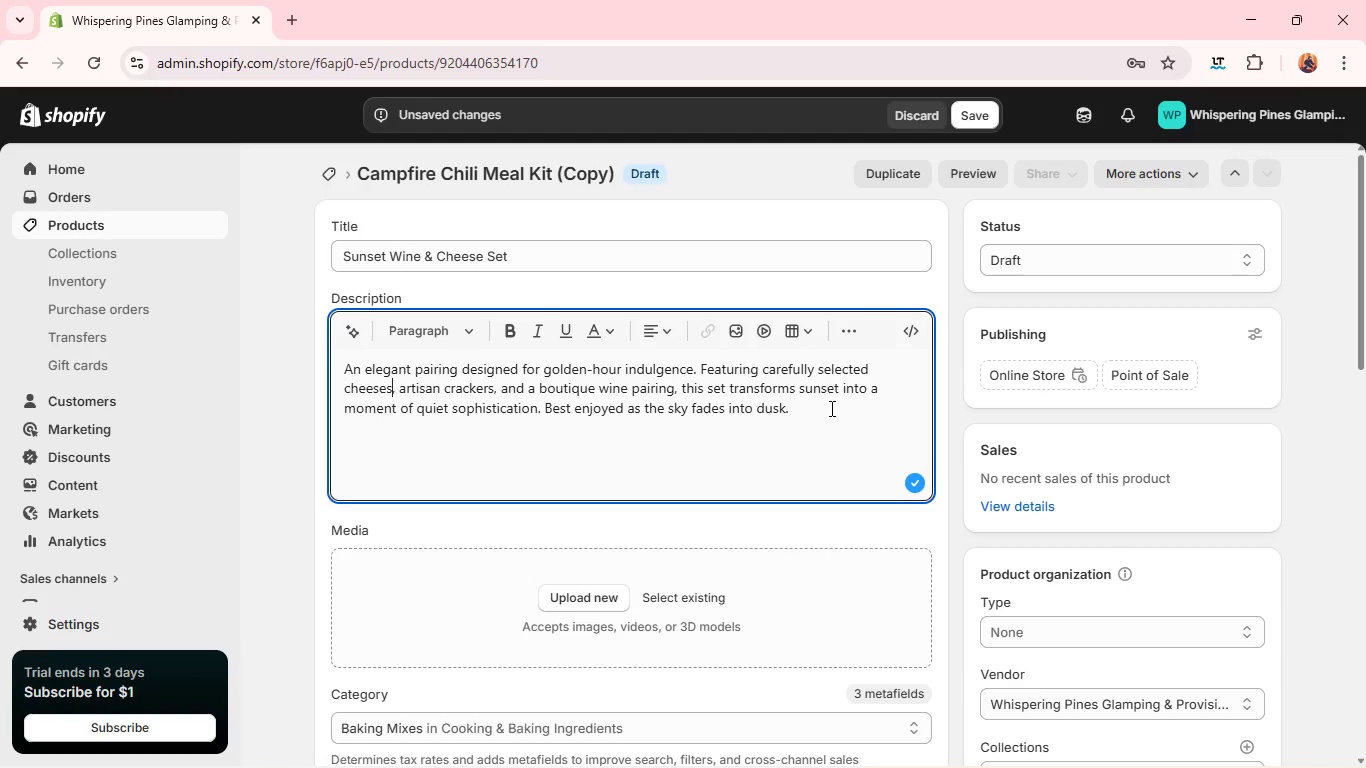 
left_click([593, 447])
 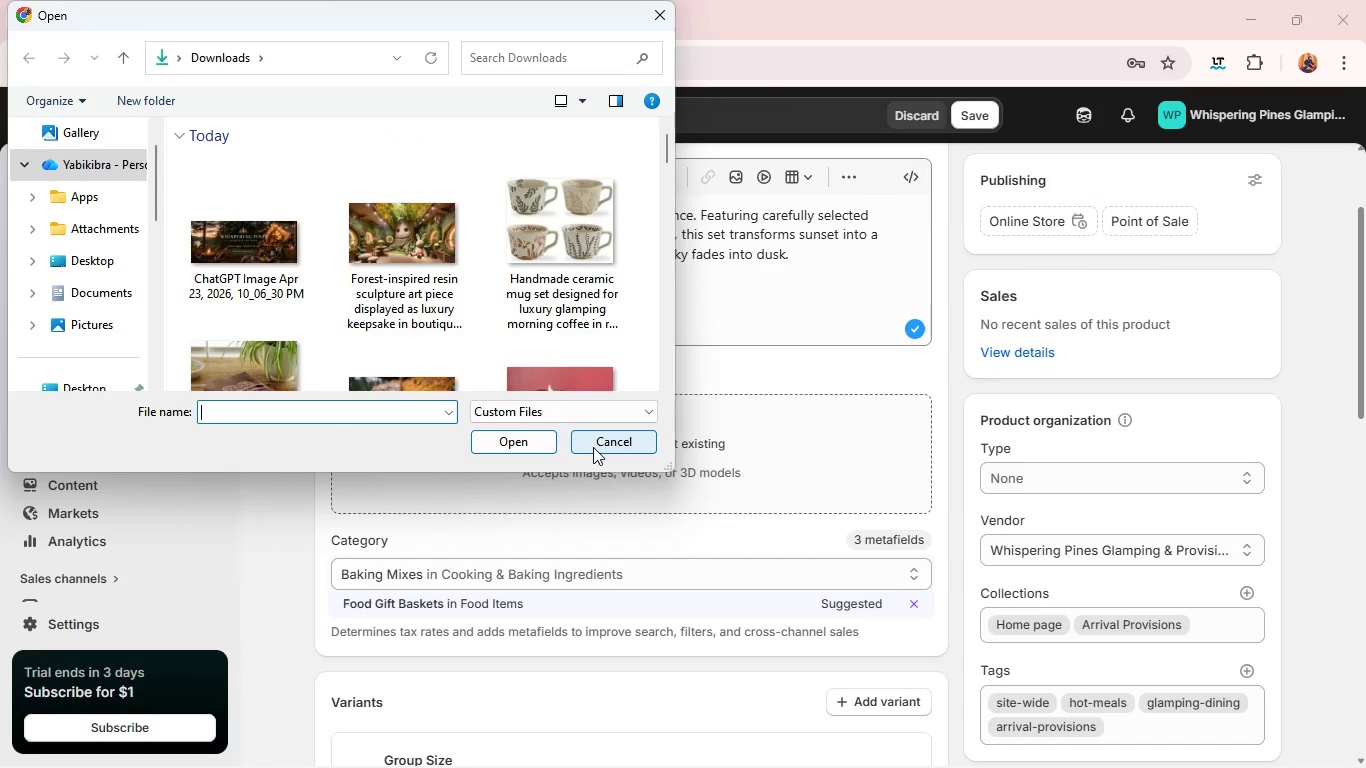 
wait(13.34)
 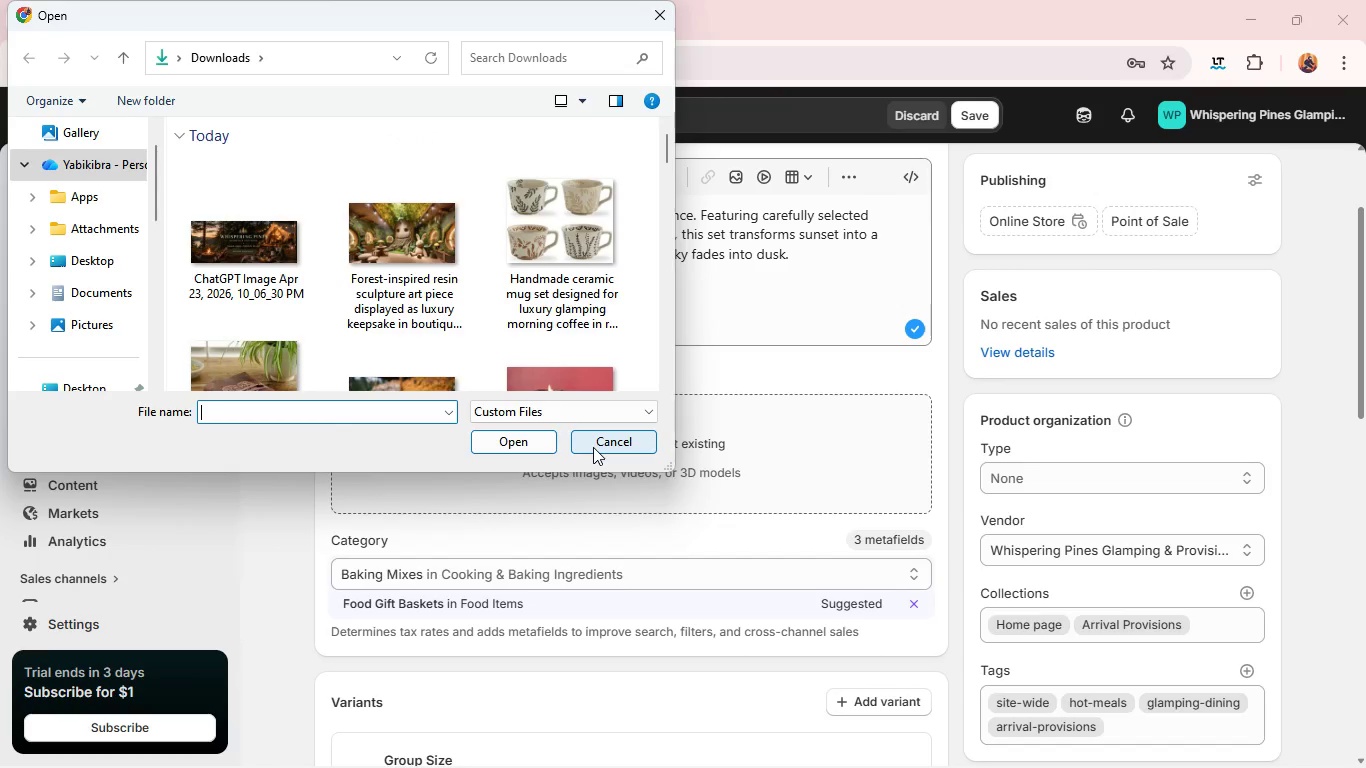 
scroll: coordinate [476, 267], scroll_direction: down, amount: 5.0
 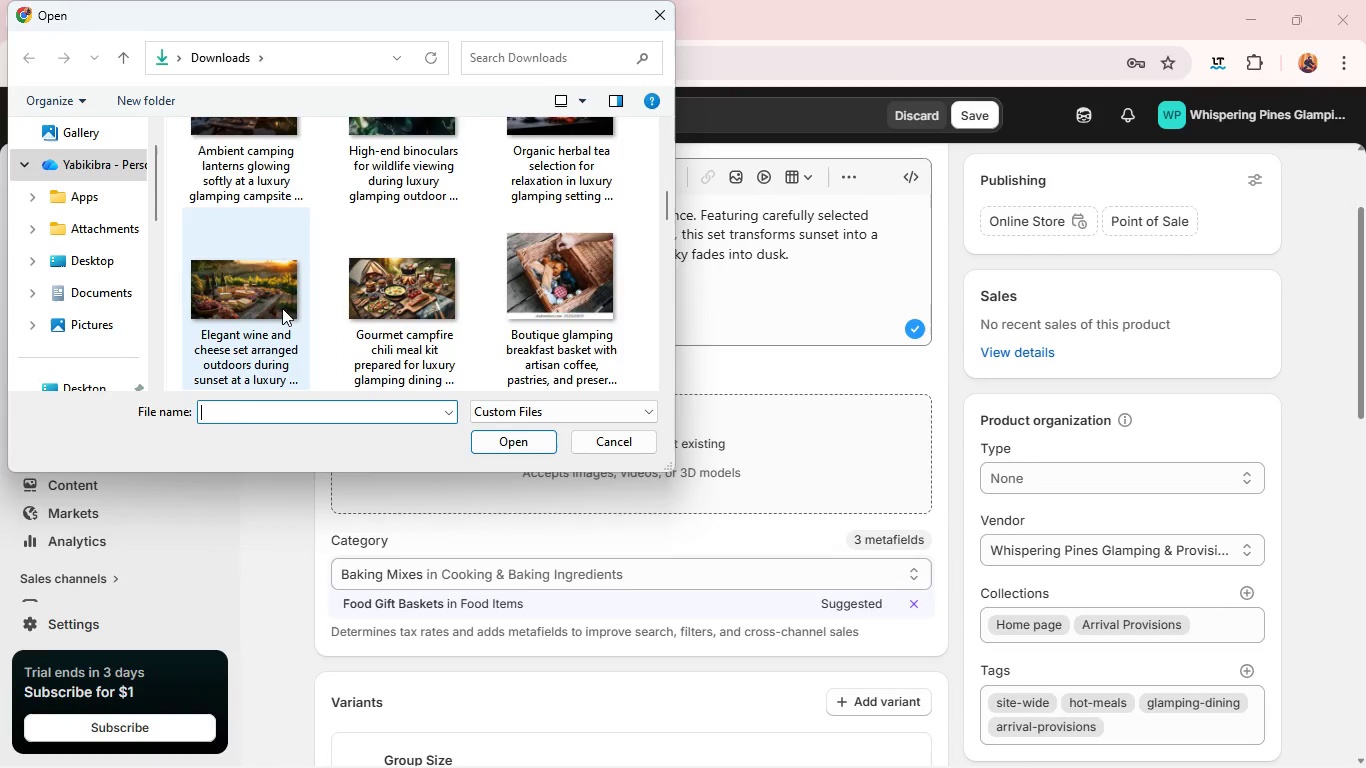 
left_click([282, 308])
 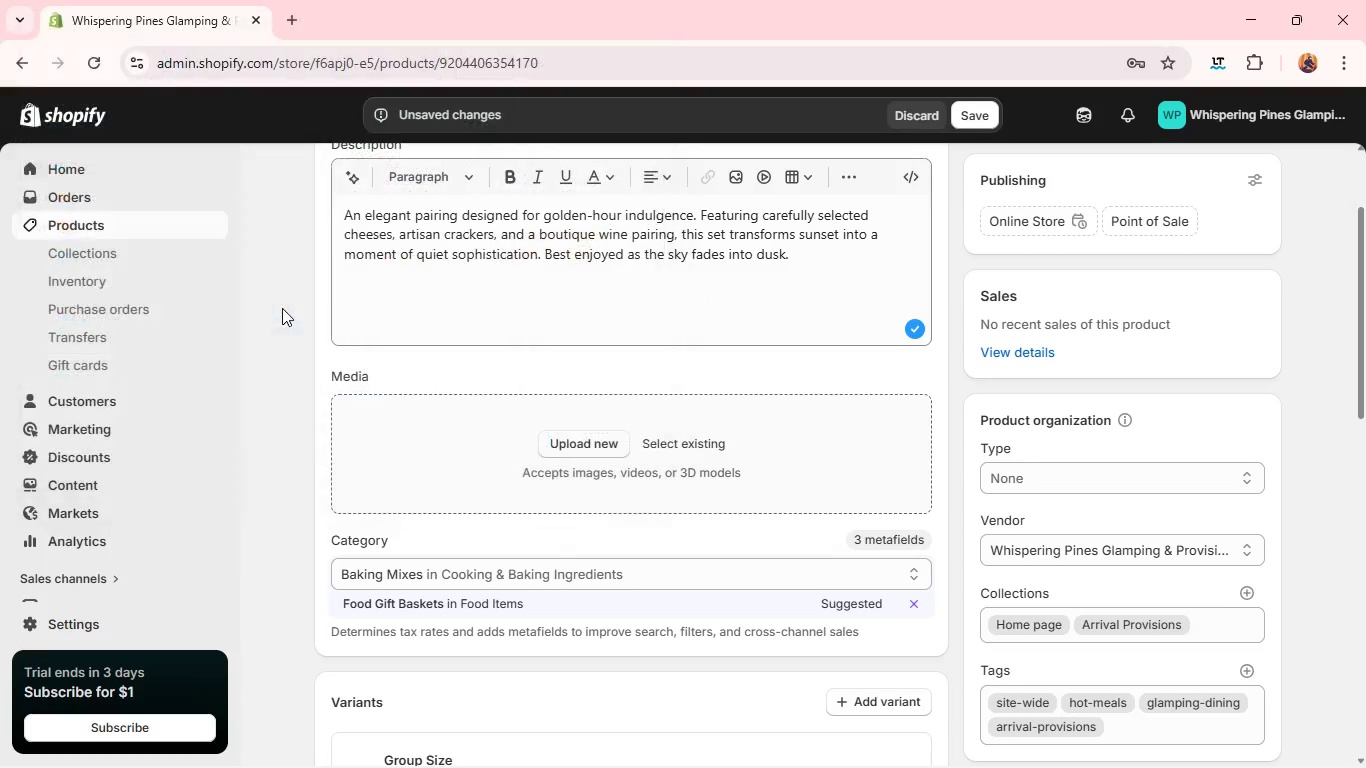 
key(Enter)
 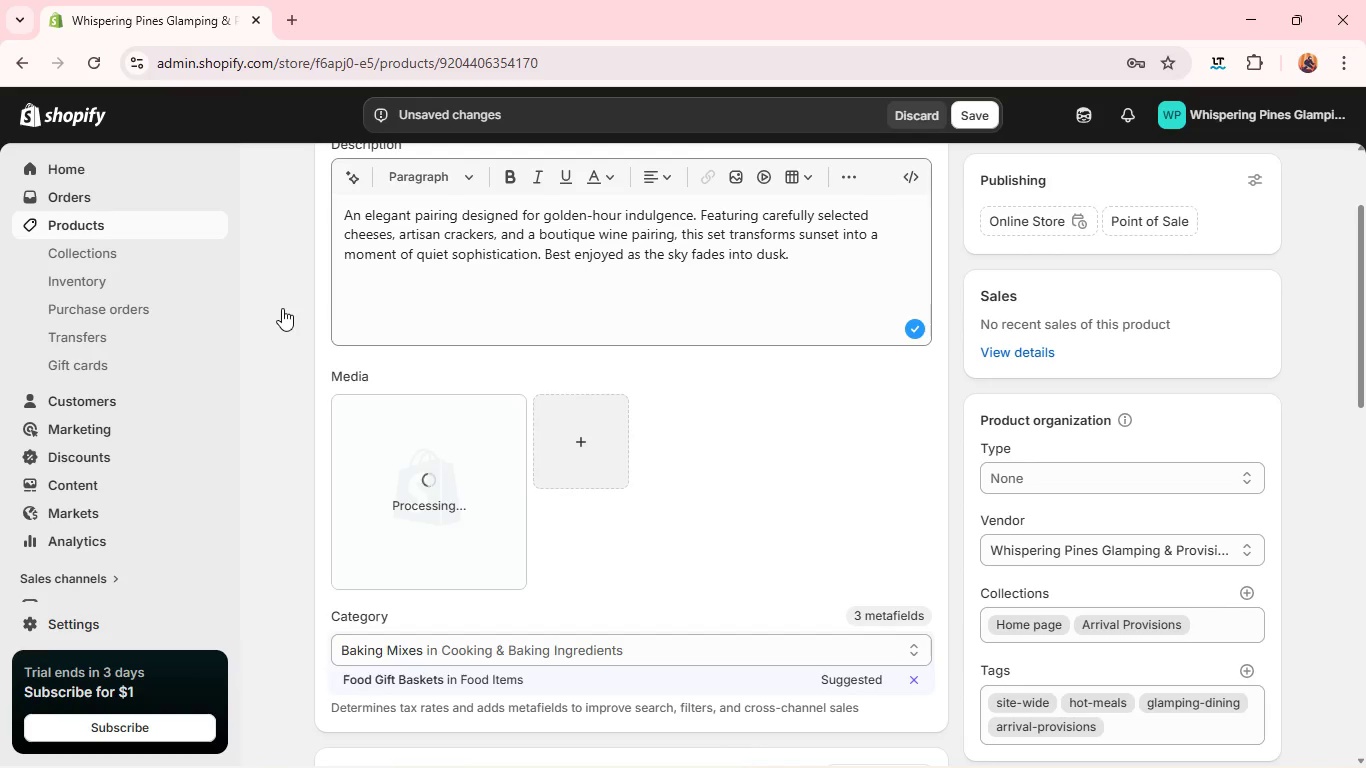 
wait(8.62)
 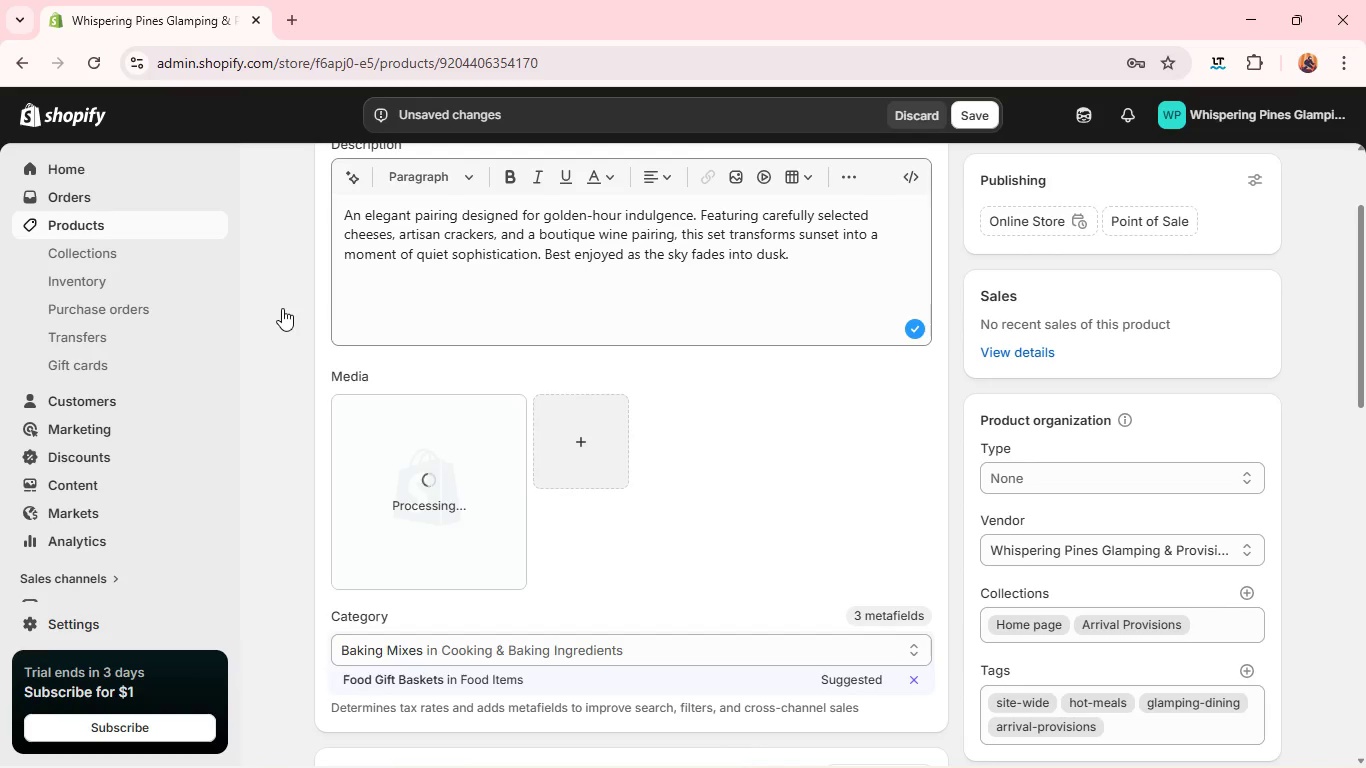 
left_click([459, 529])
 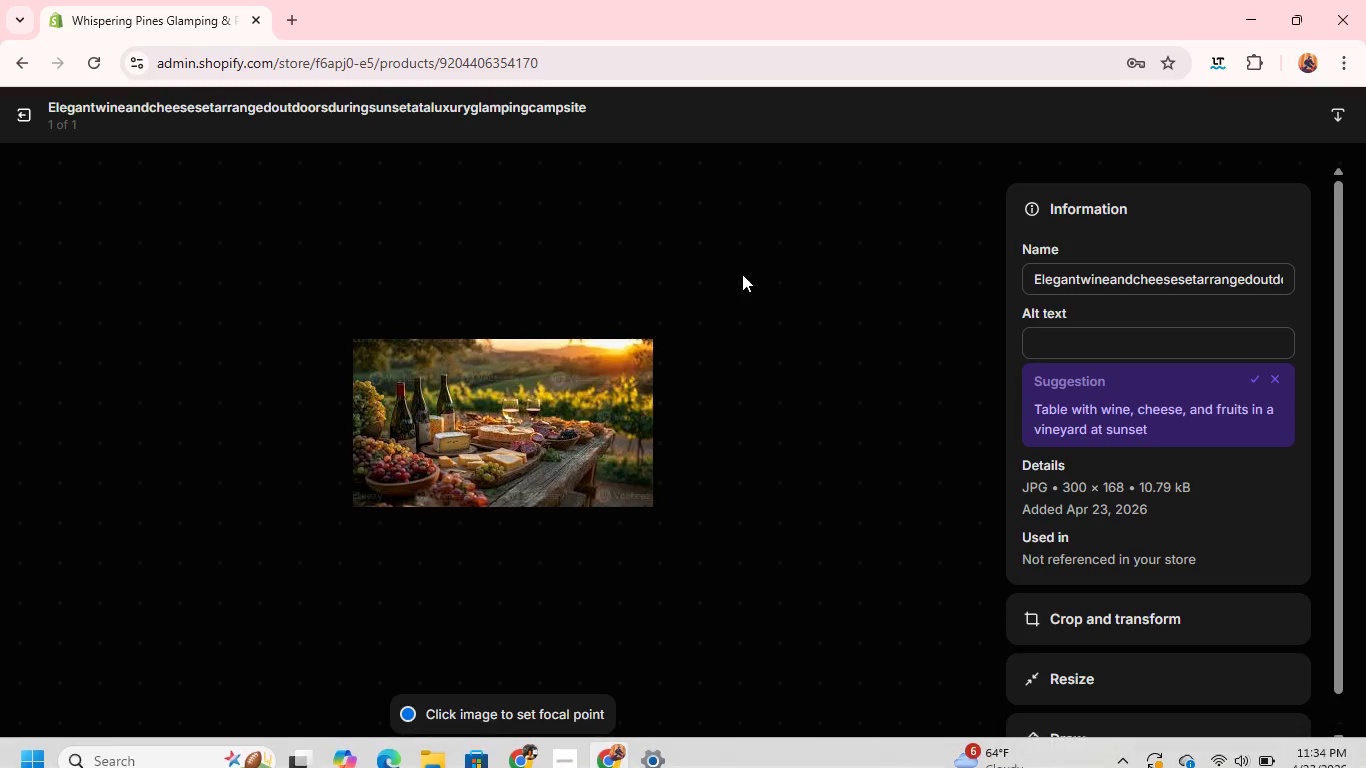 
wait(5.66)
 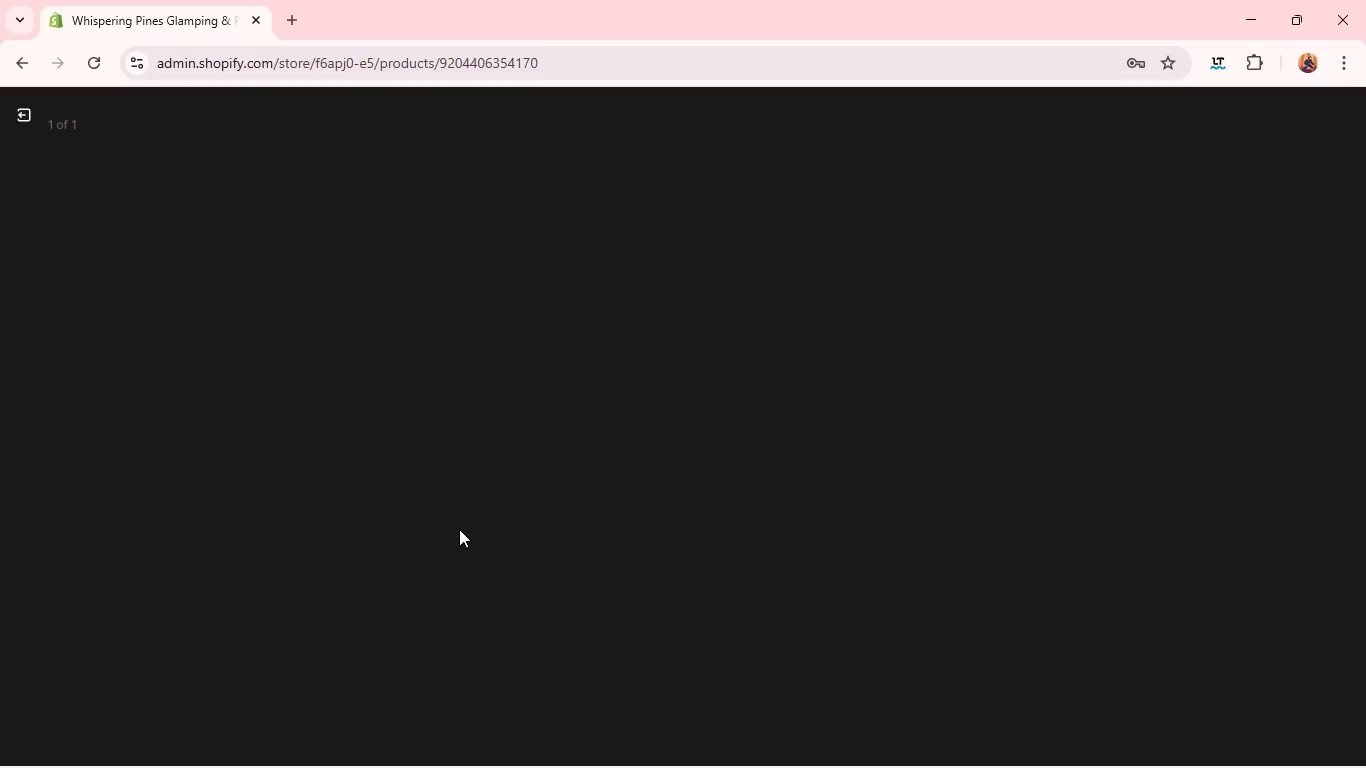 
left_click([1100, 342])
 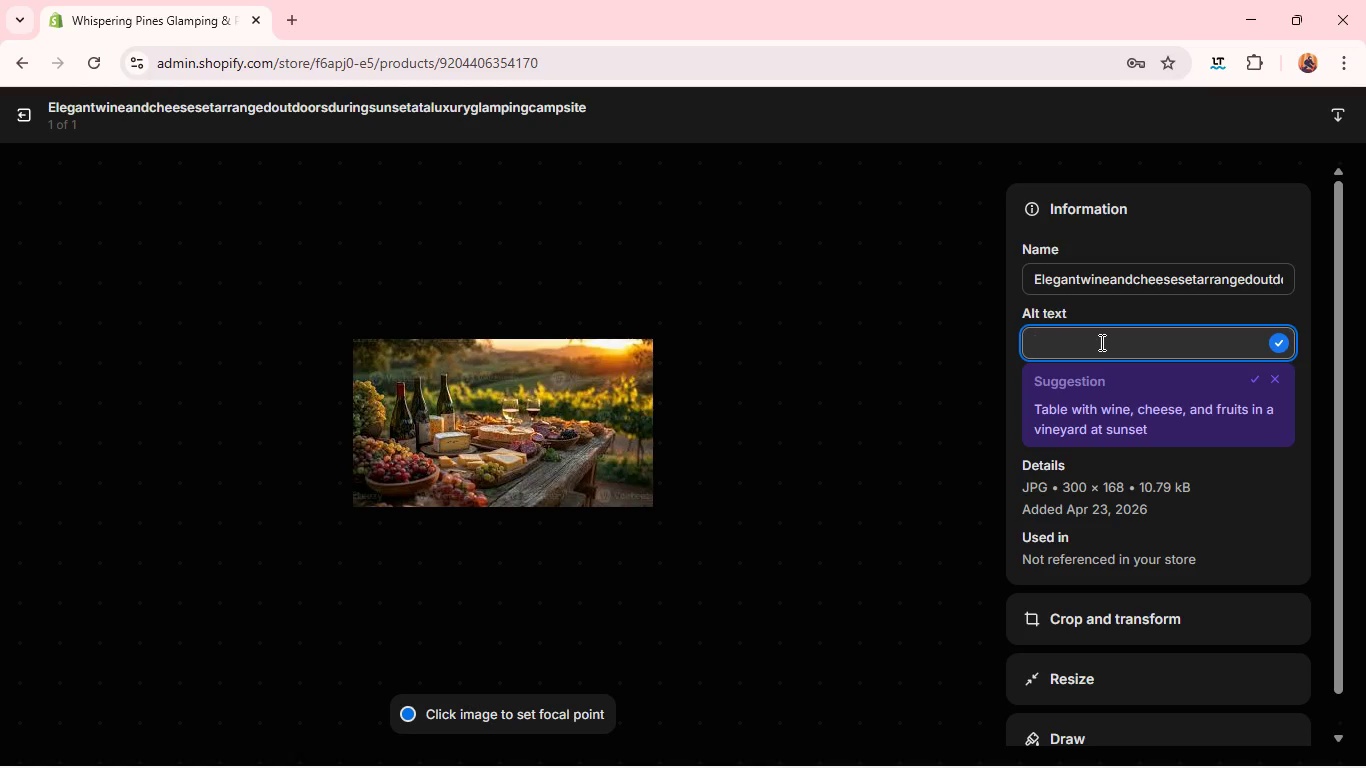 
hold_key(key=ShiftLeft, duration=0.98)
 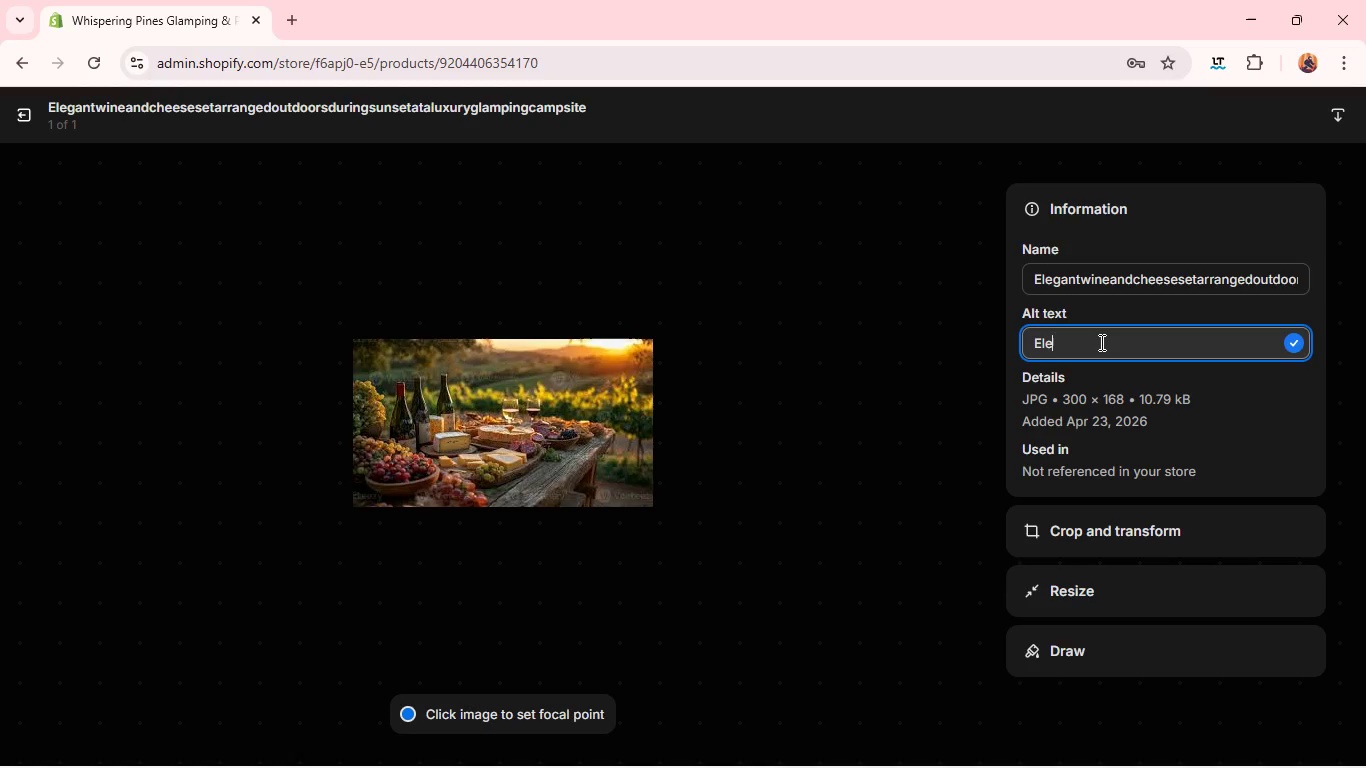 
type(elegant wine and cheese set arranged outdoors during sunset at a luxury glamping campsite)
 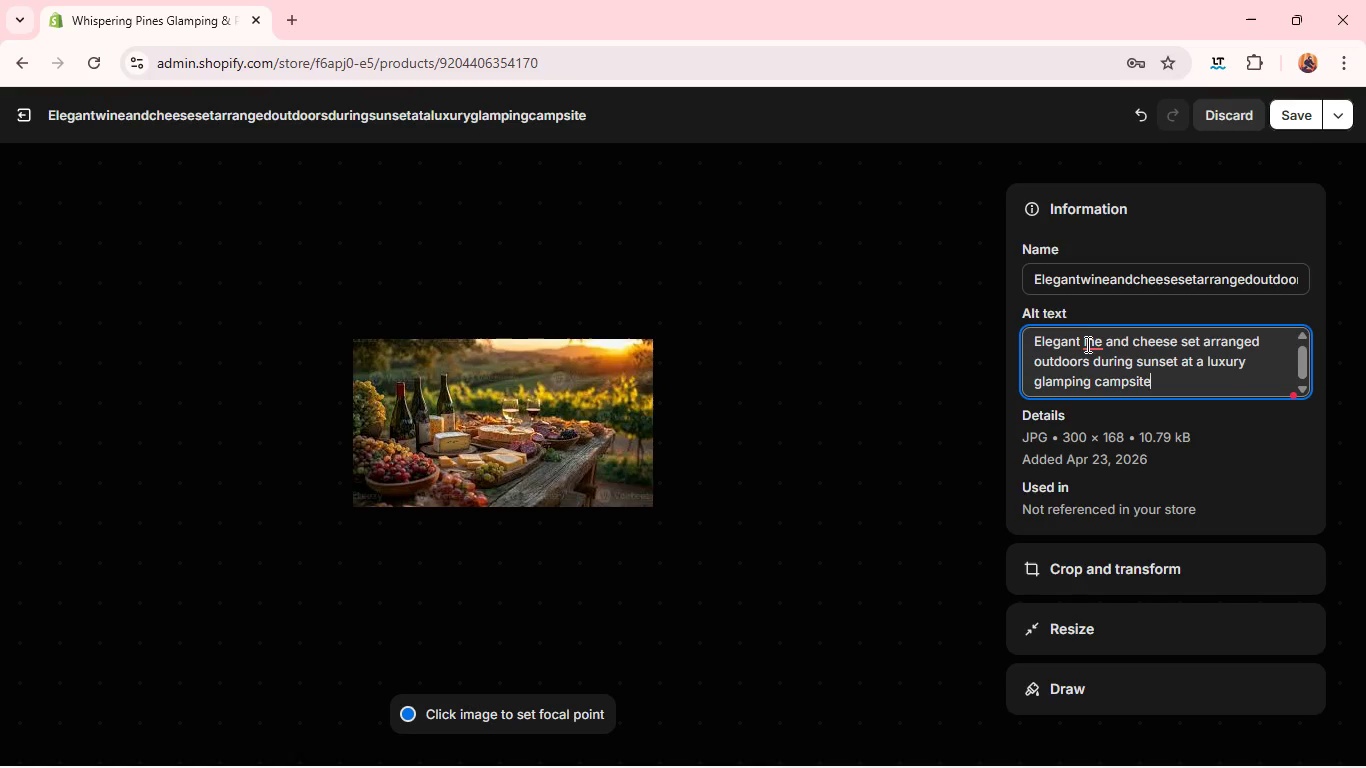 
left_click([1086, 344])
 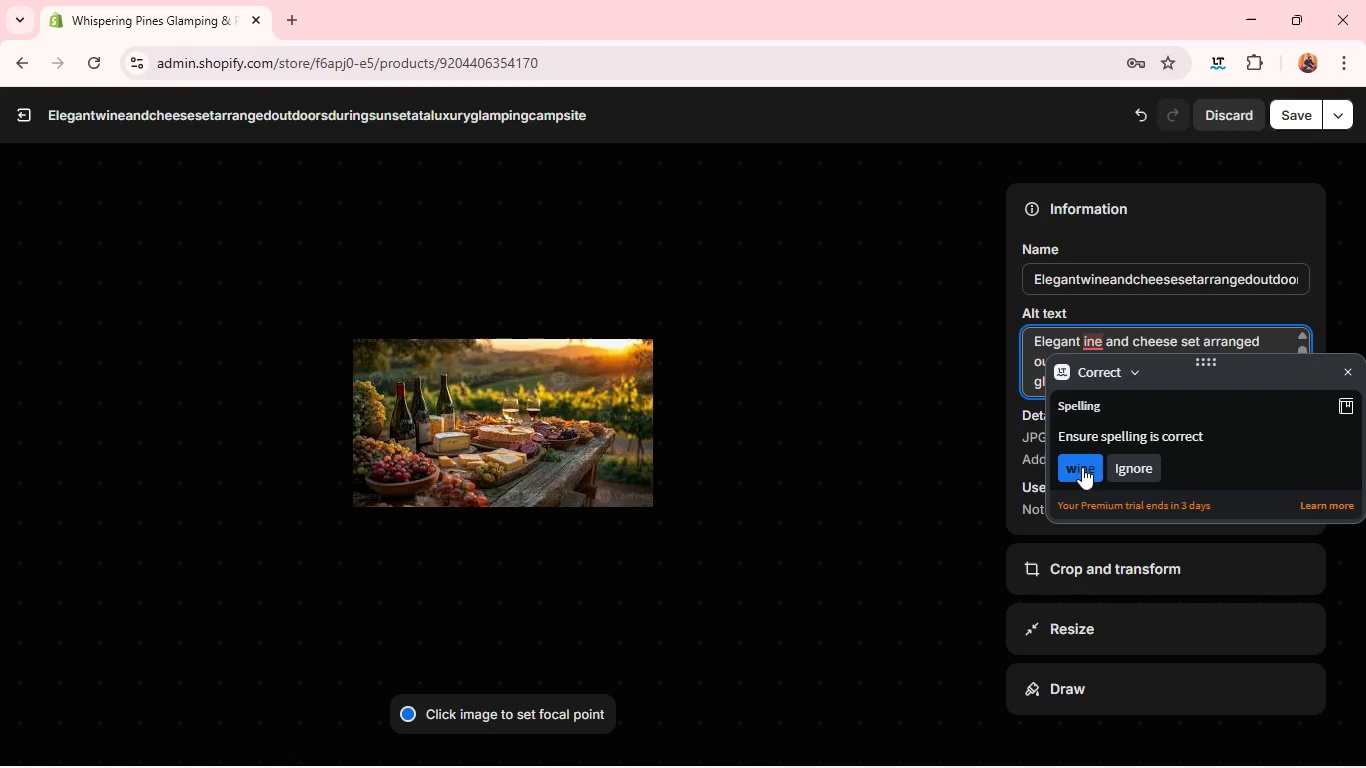 
left_click([1082, 467])
 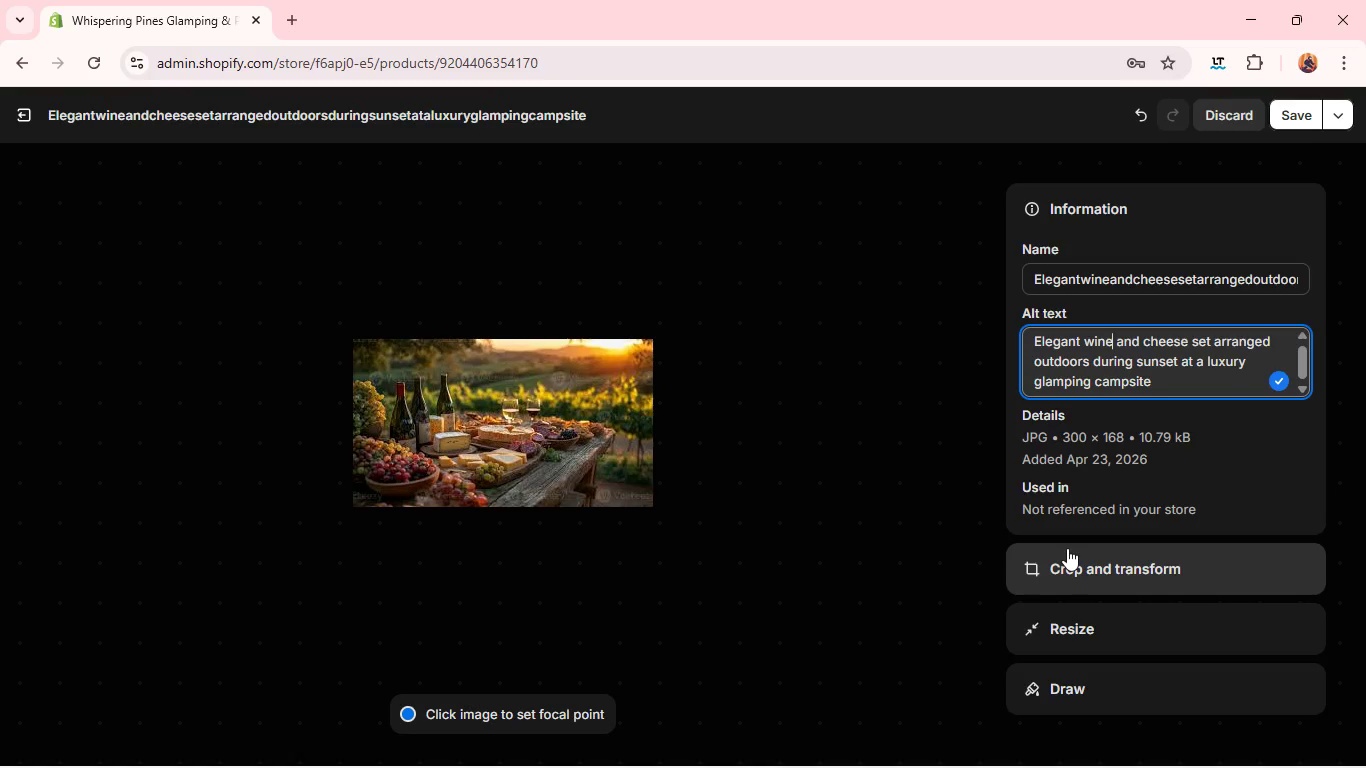 
left_click([1067, 548])
 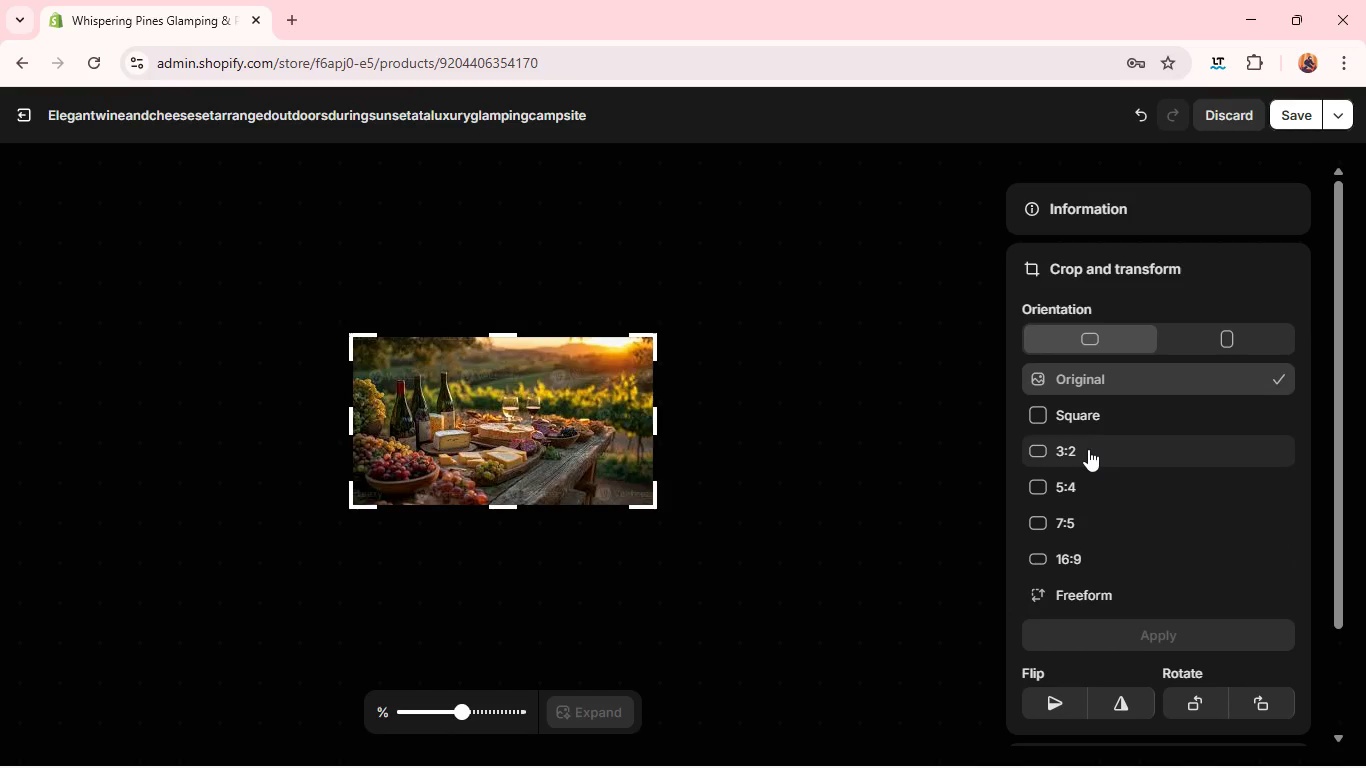 
left_click([1088, 449])
 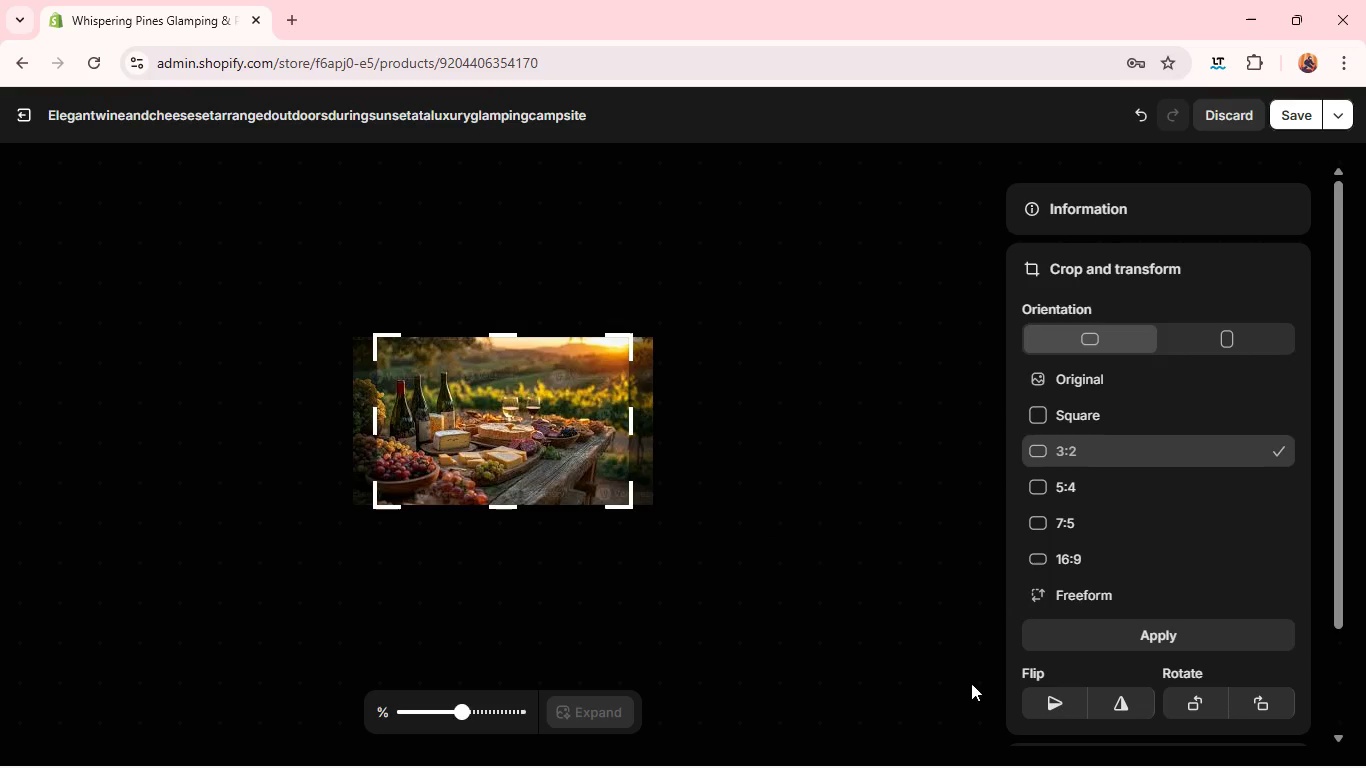 
wait(5.52)
 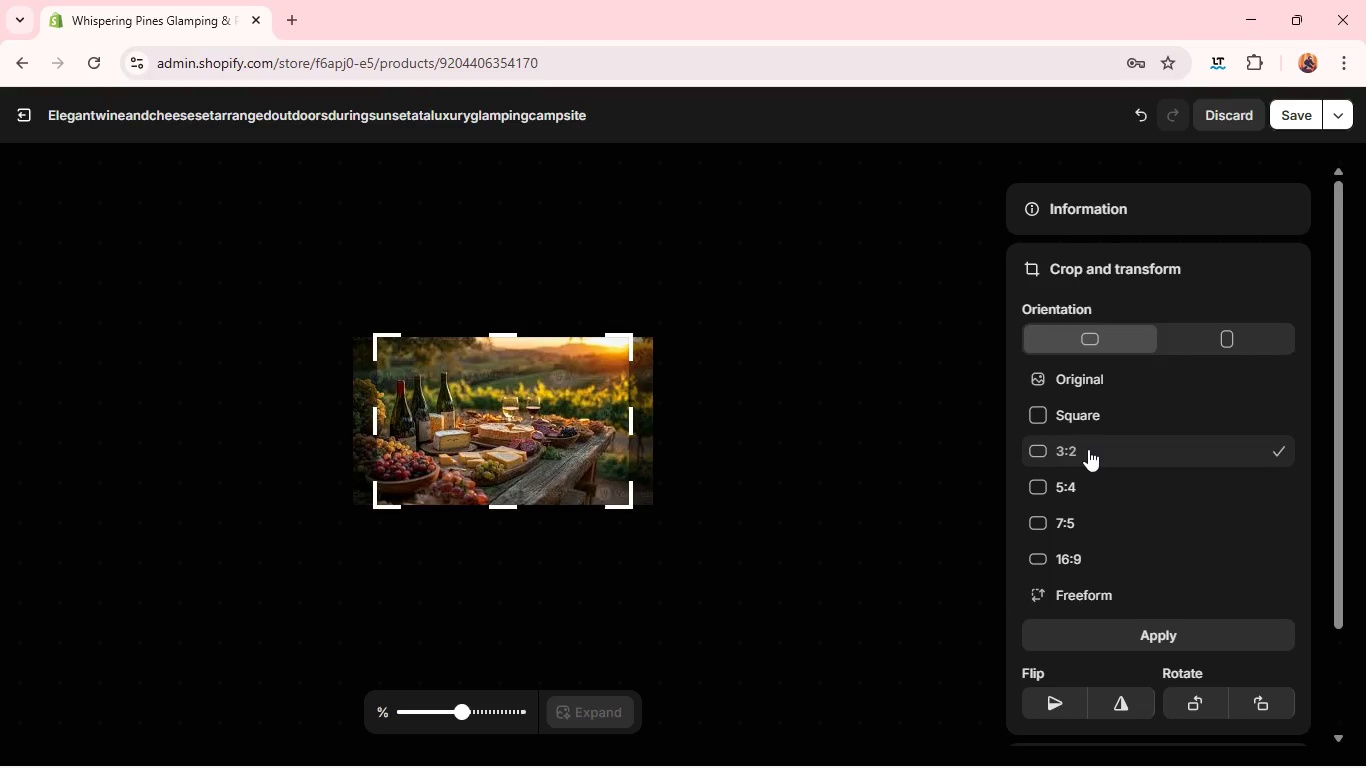 
left_click([1040, 628])
 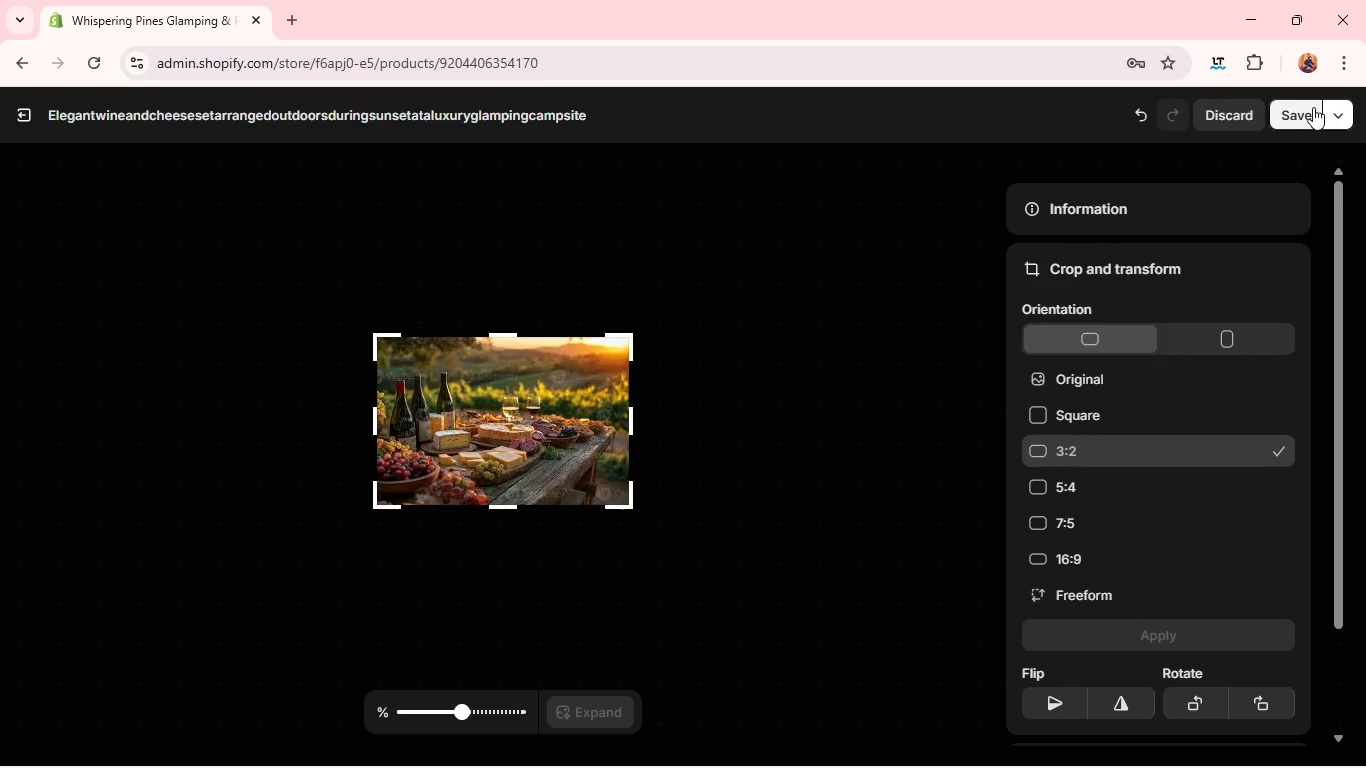 
left_click([1309, 107])
 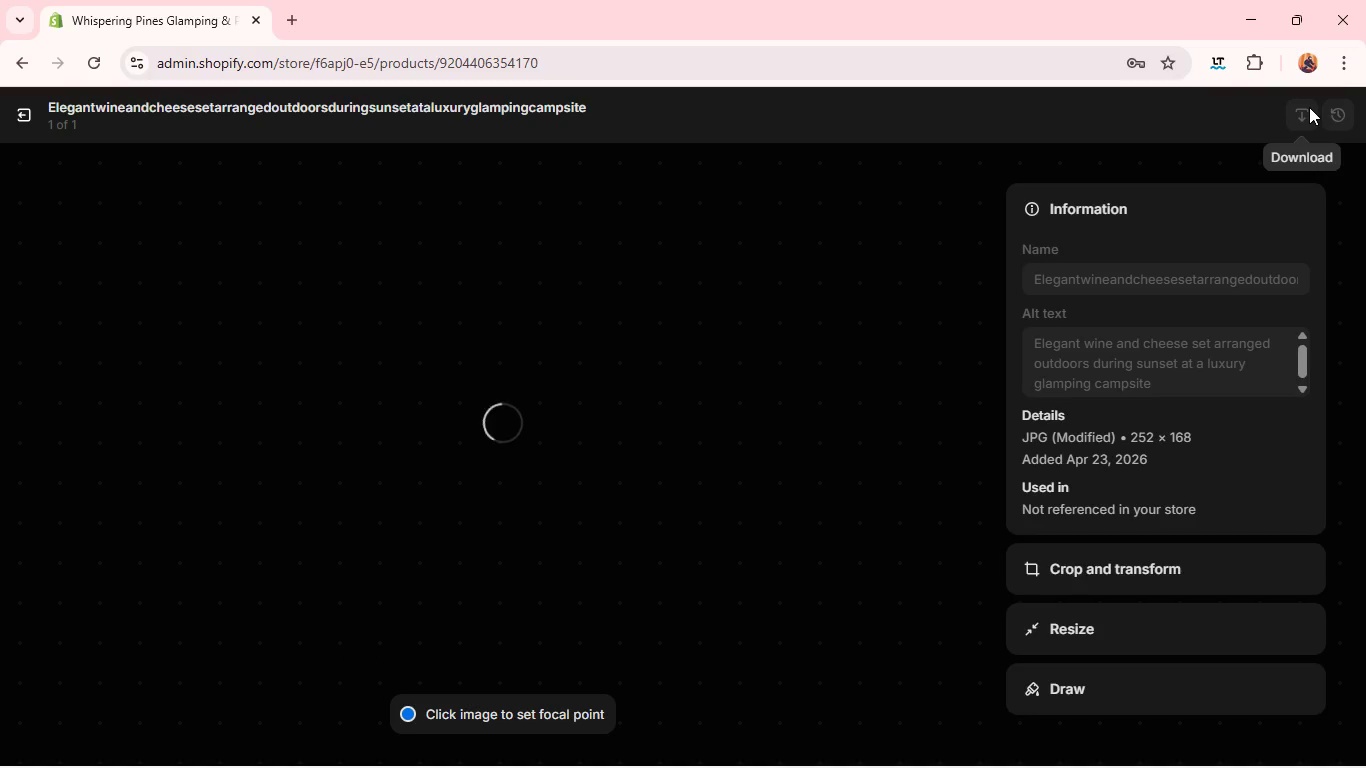 
wait(11.61)
 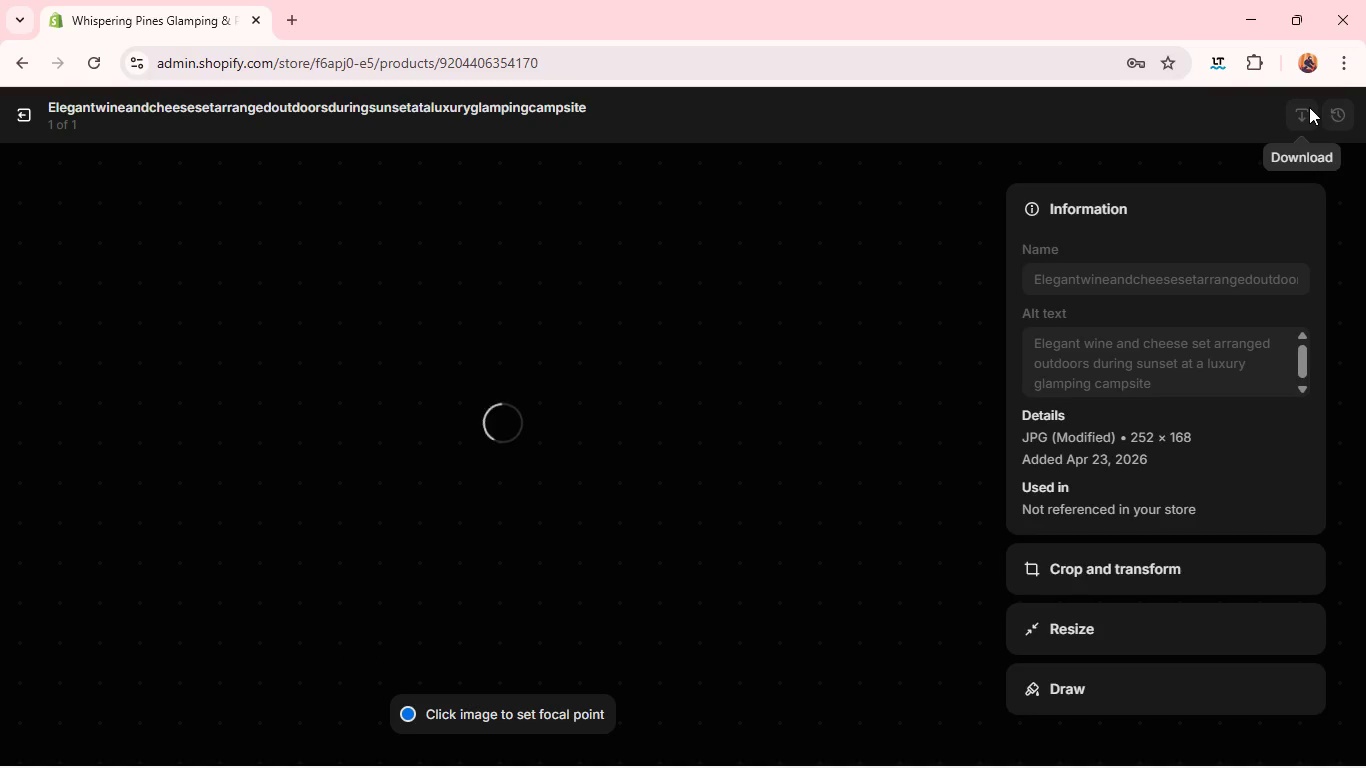 
left_click([18, 119])
 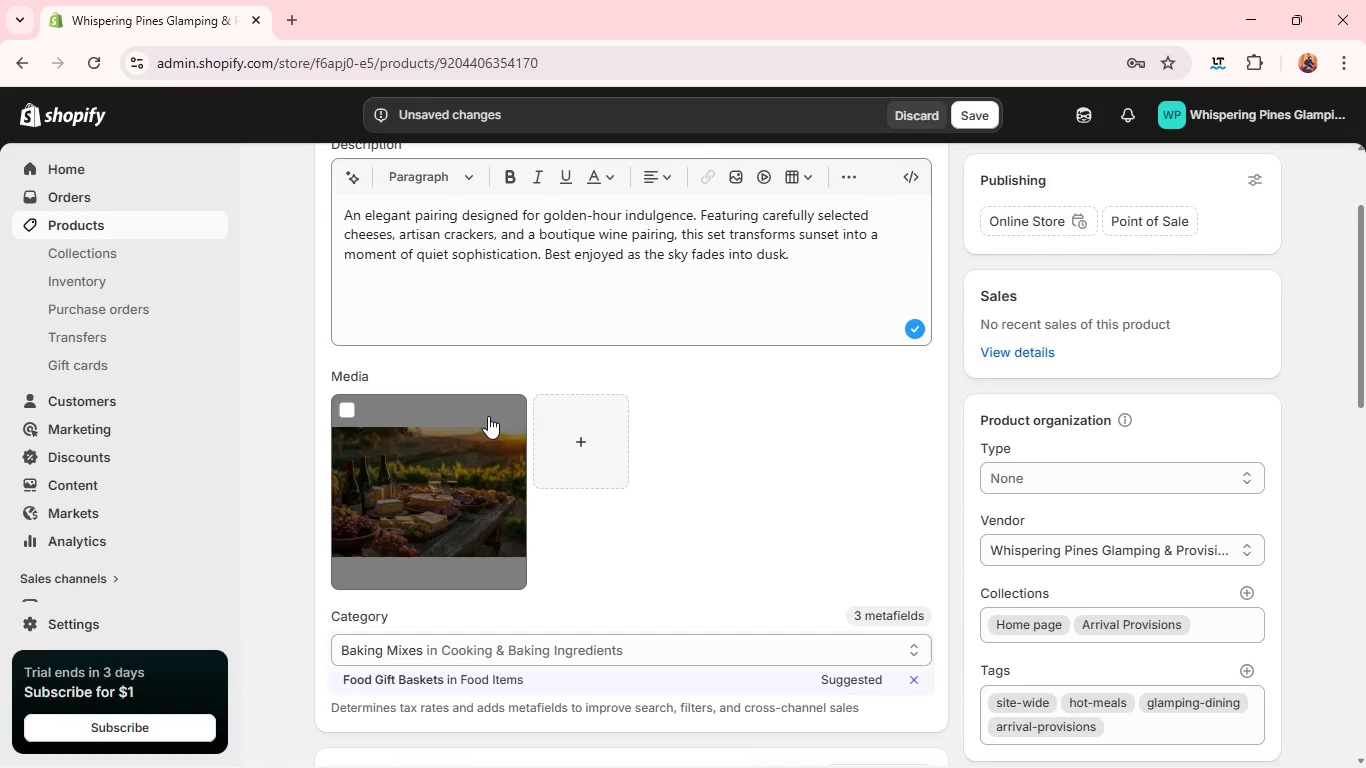 
wait(26.44)
 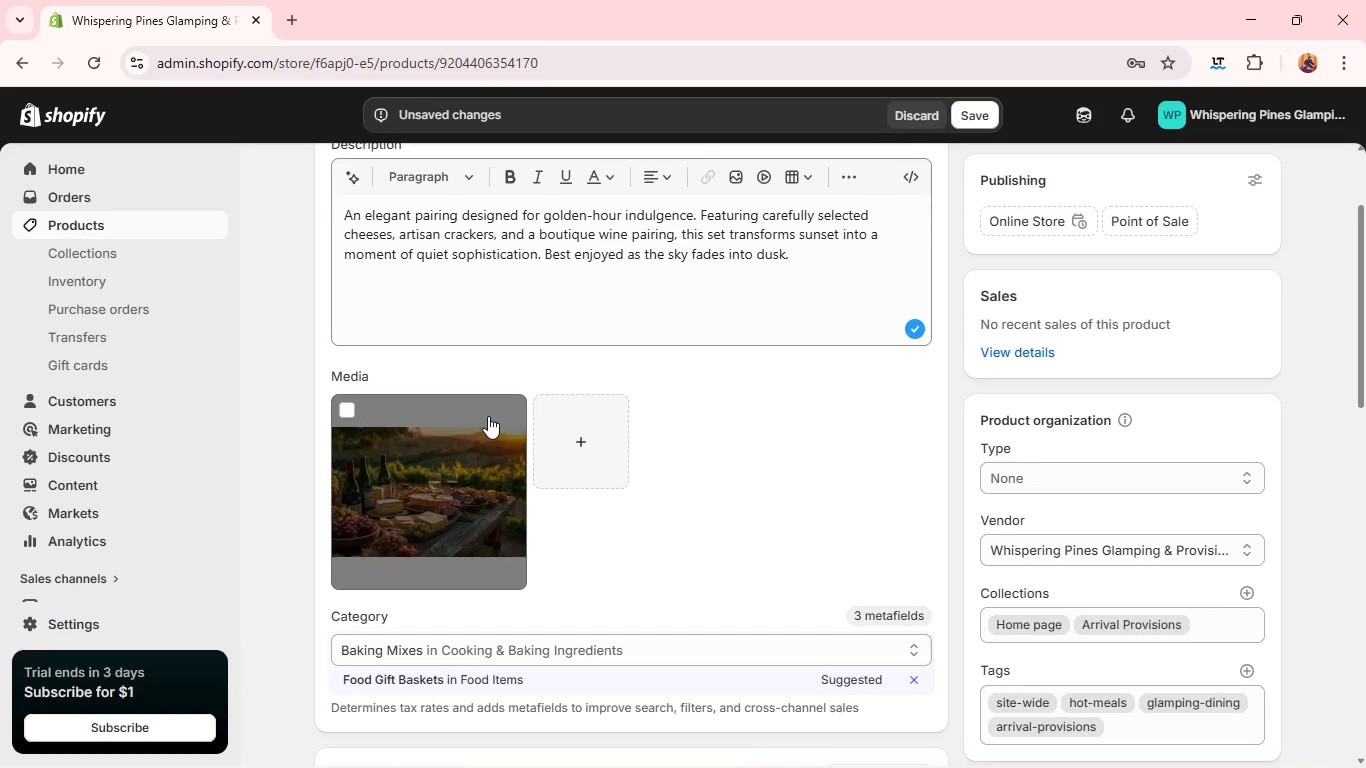 
left_click([556, 150])
 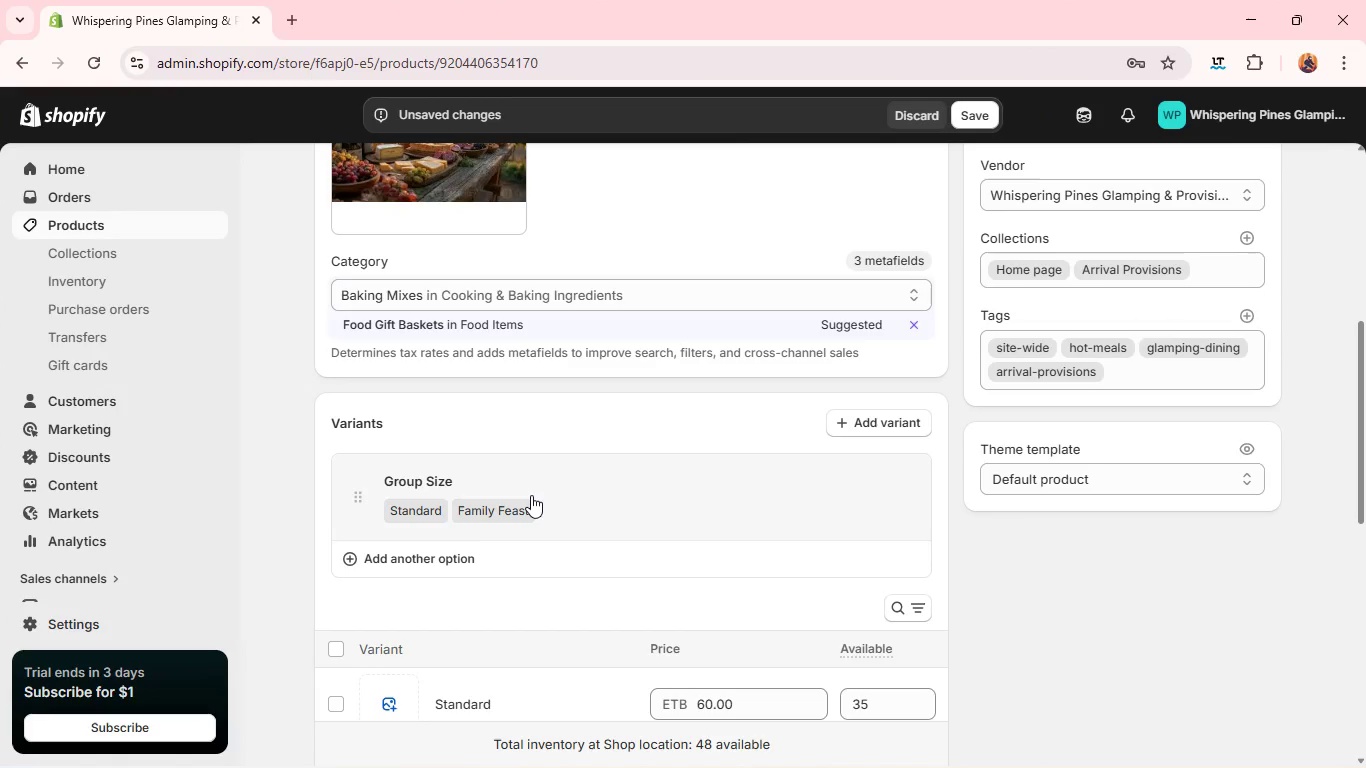 
left_click([519, 503])
 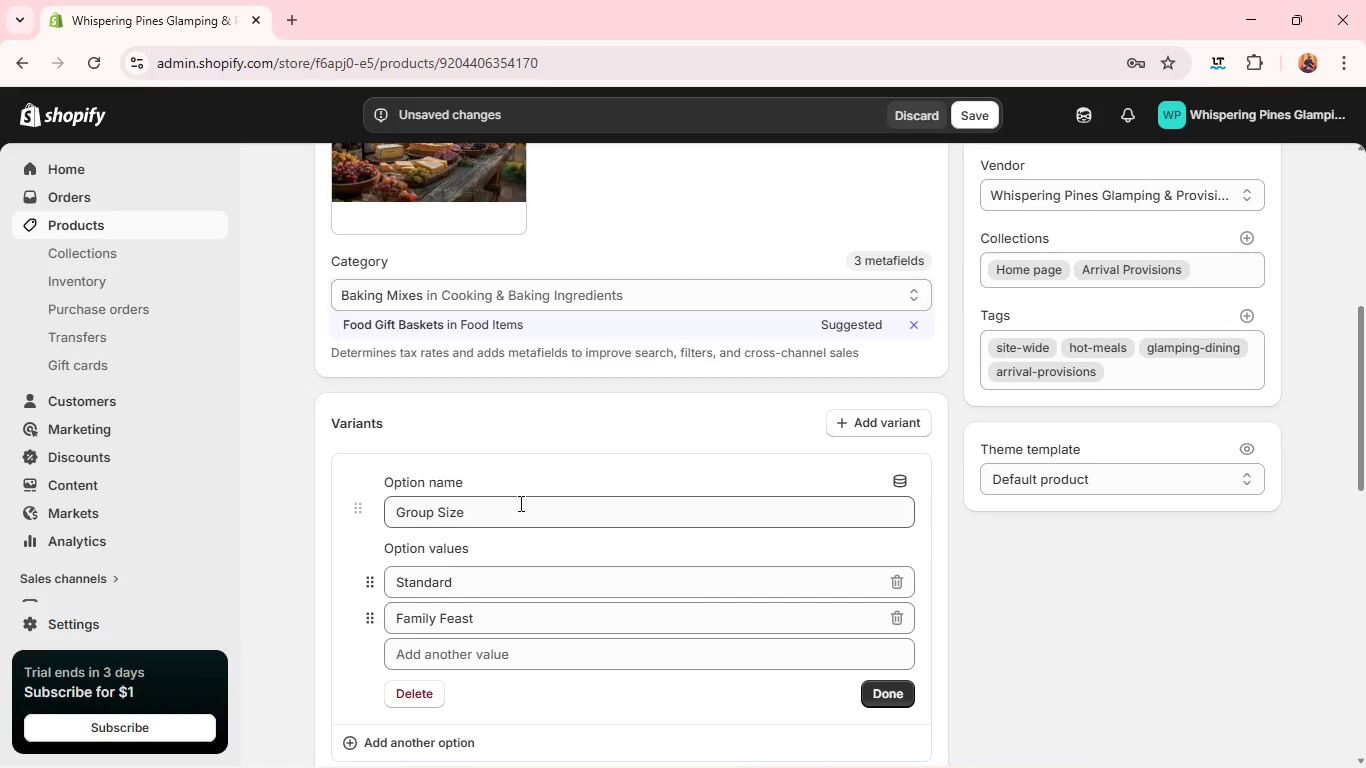 
wait(16.41)
 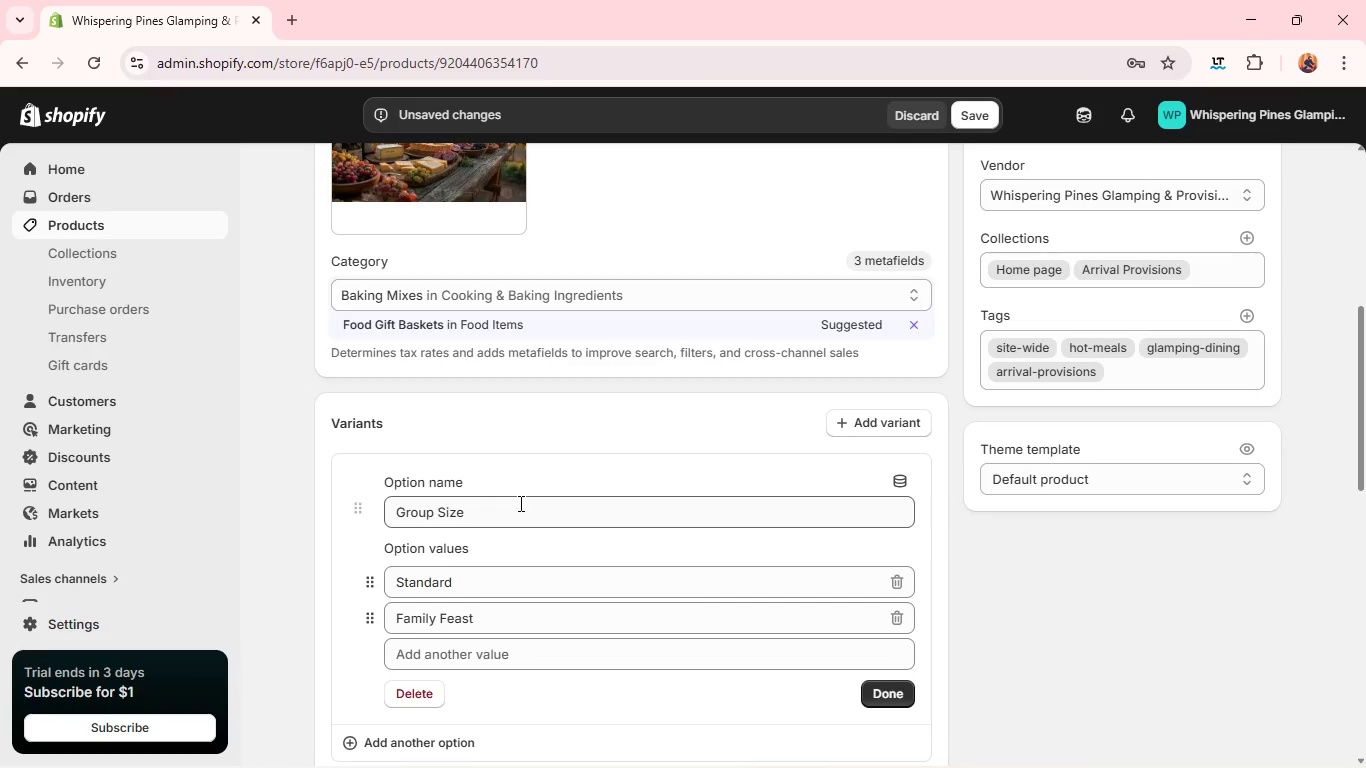 
double_click([470, 574])
 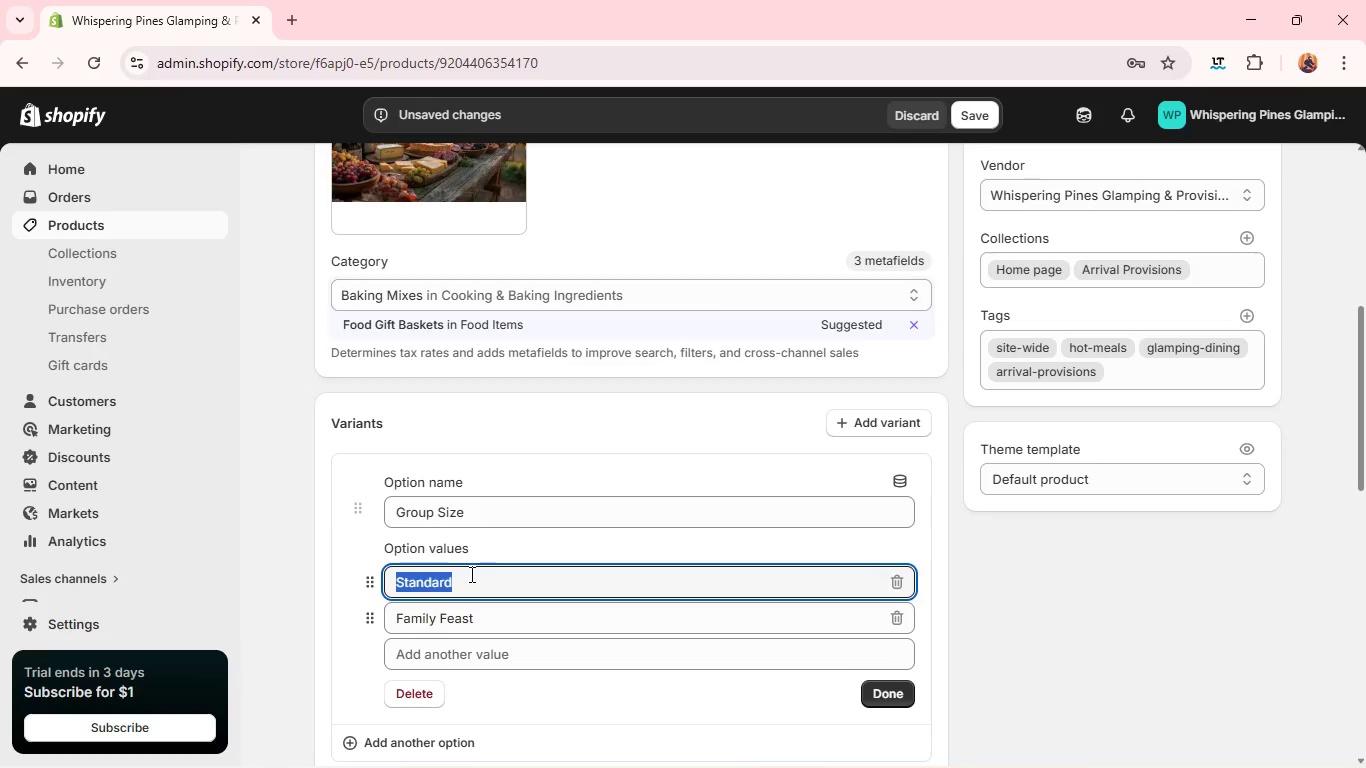 
triple_click([470, 574])
 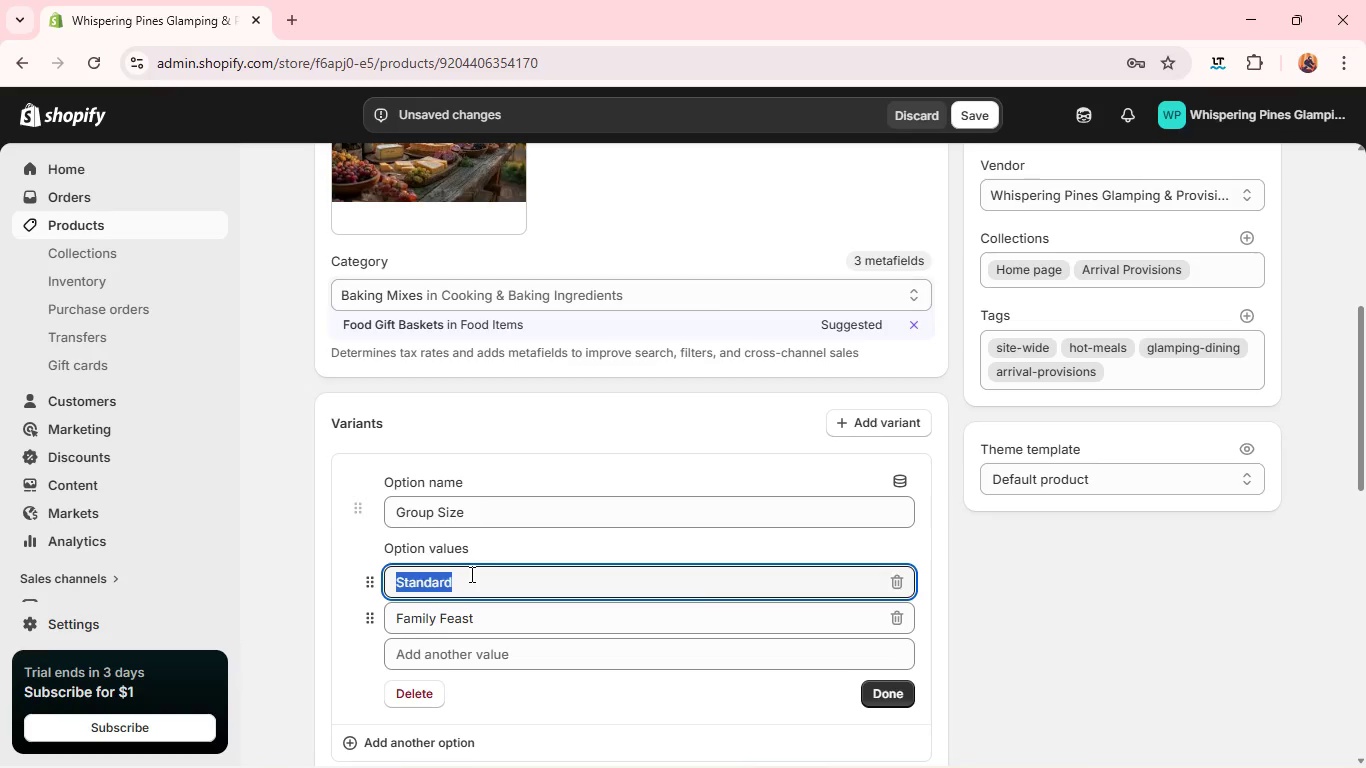 
type(Classic )
 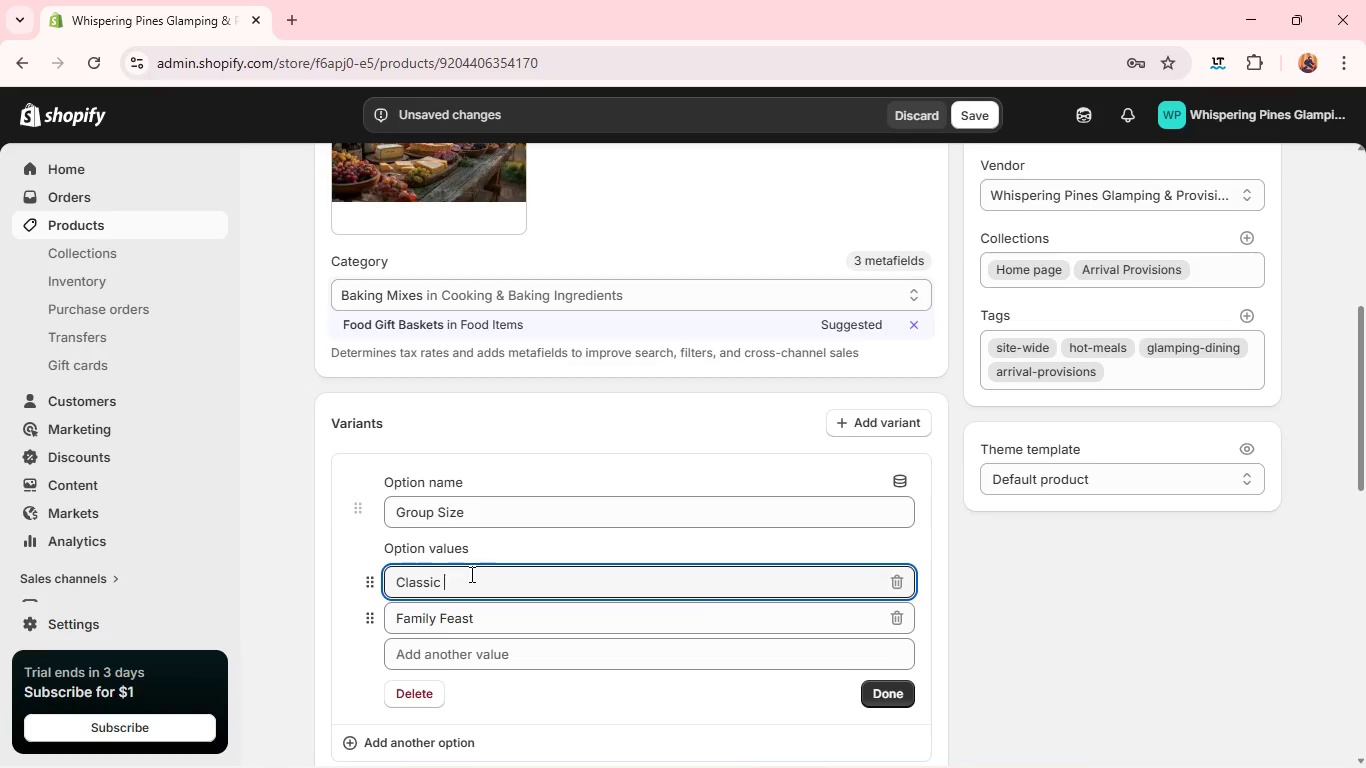 
wait(6.73)
 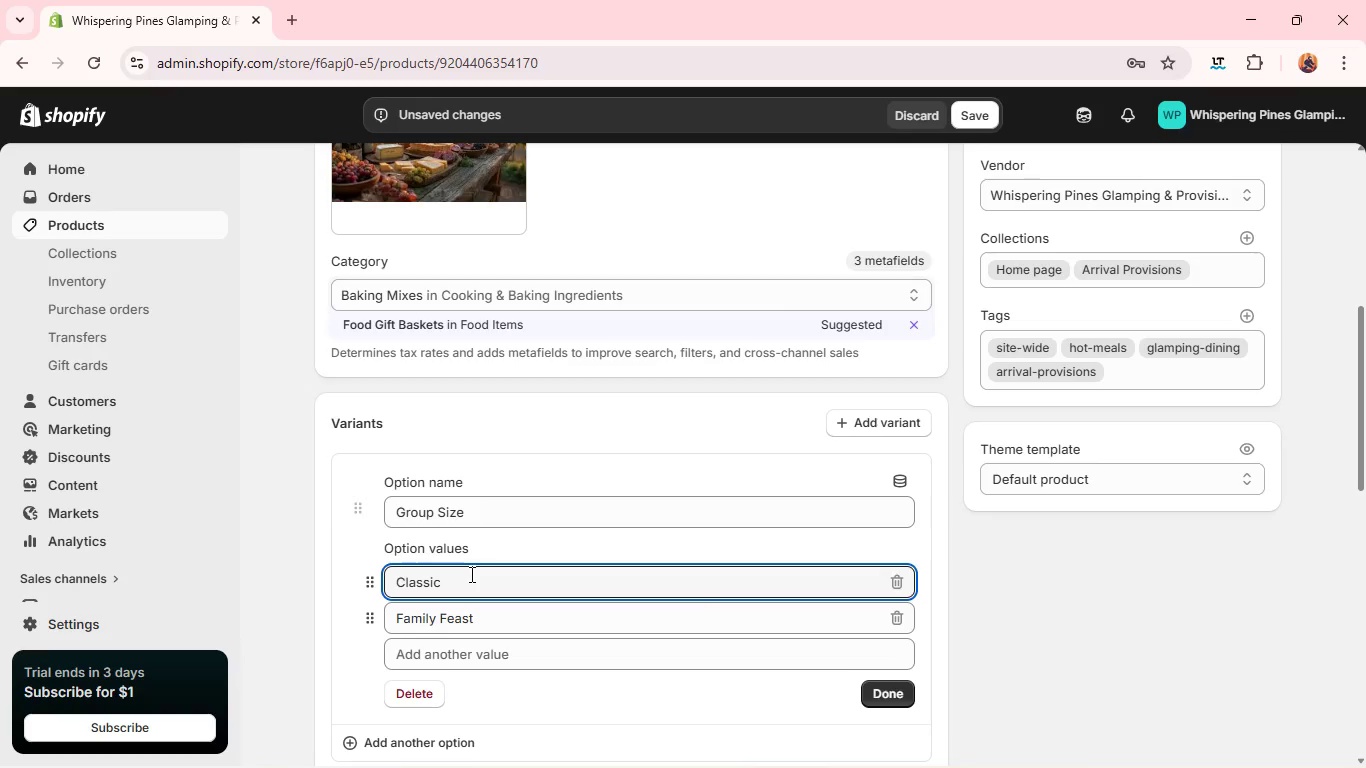 
type(Pairing)
 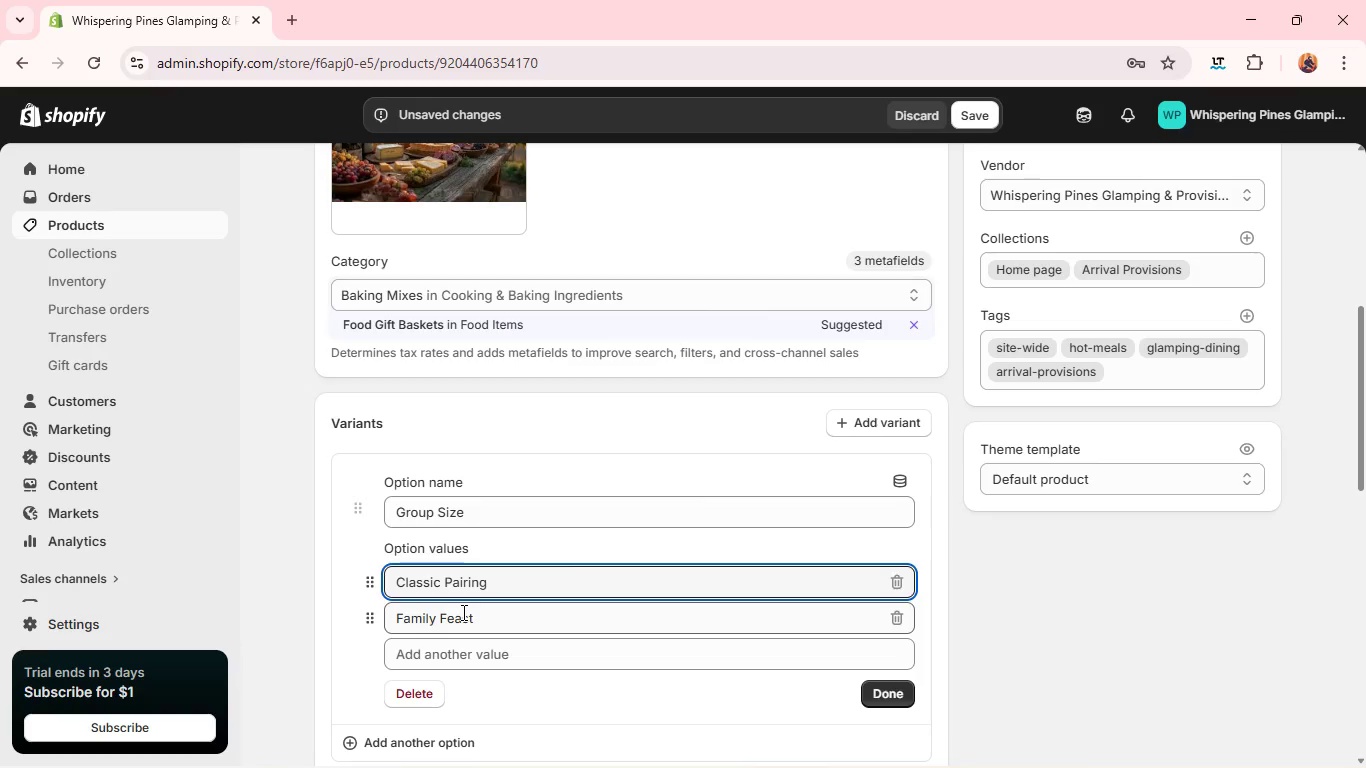 
double_click([462, 612])
 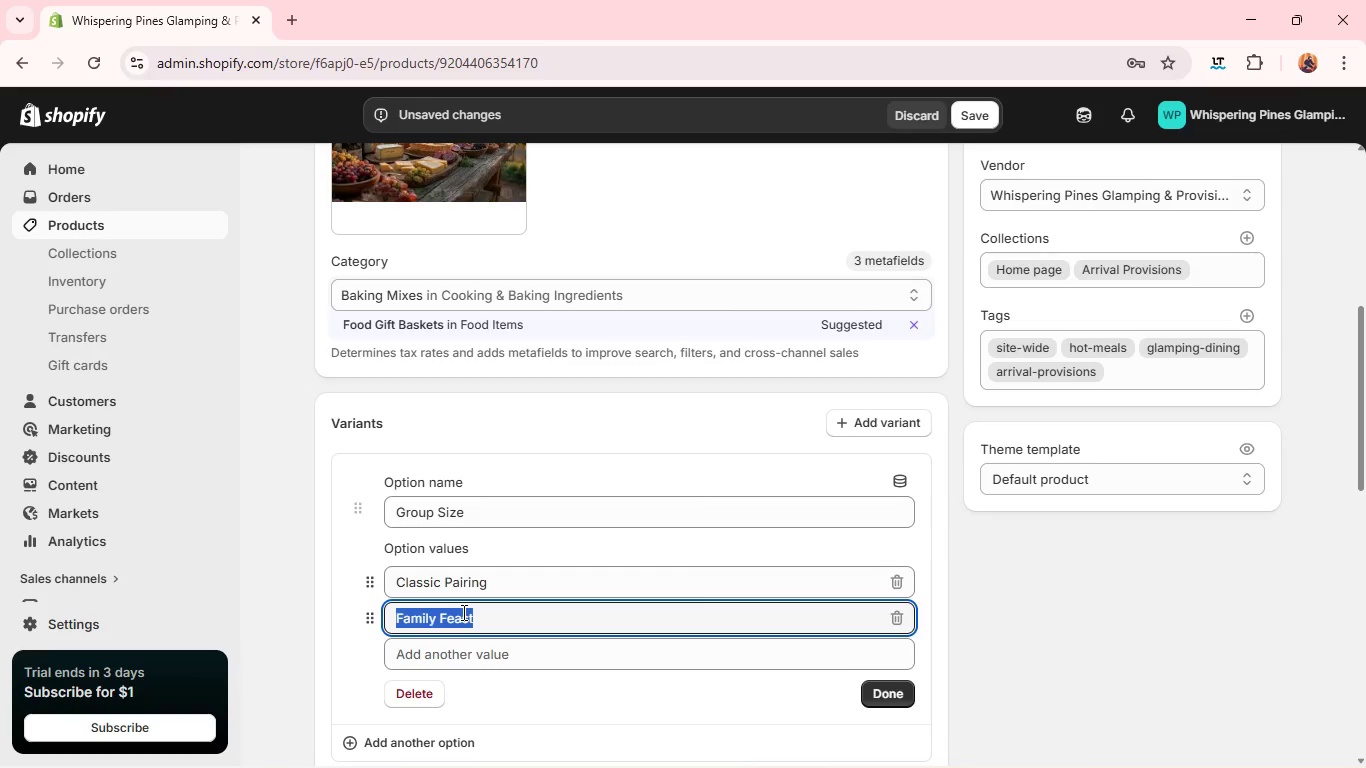 
triple_click([462, 612])
 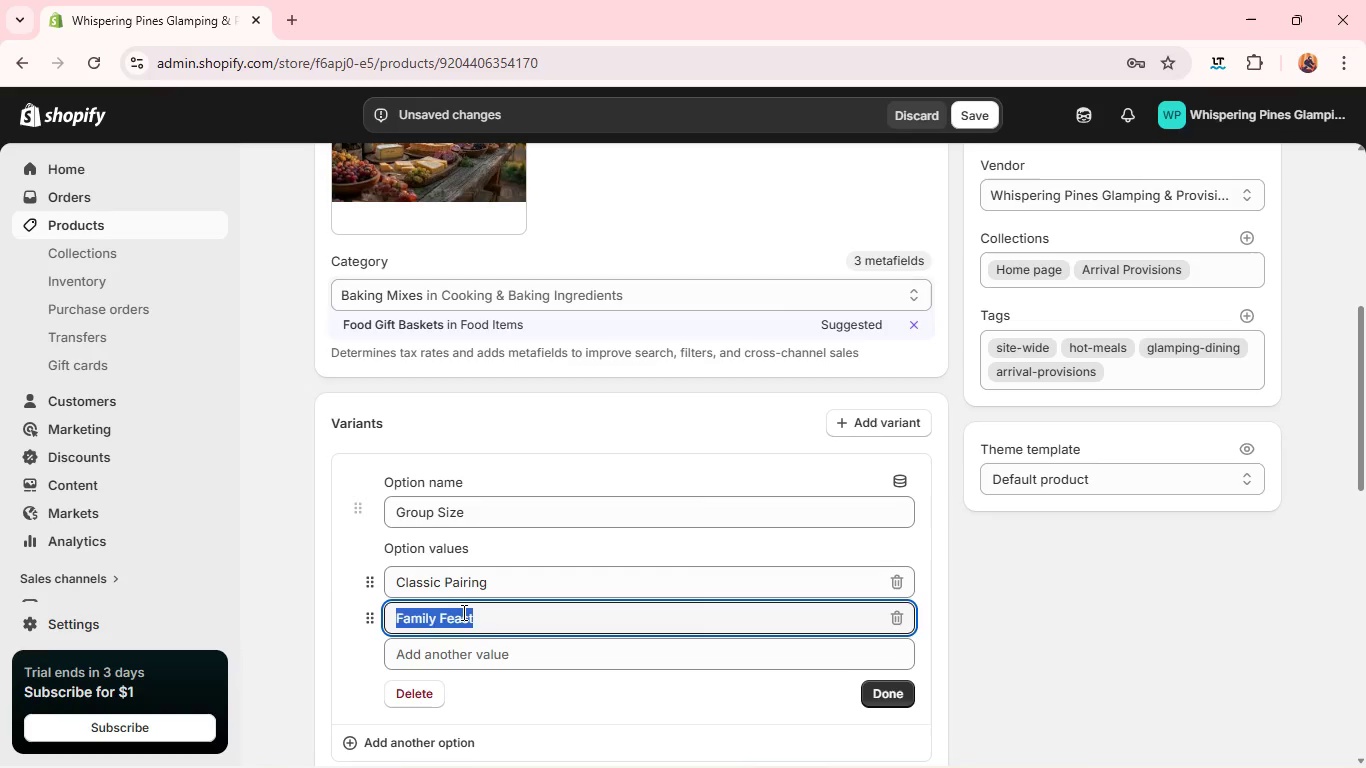 
type(Premium Pairing)
 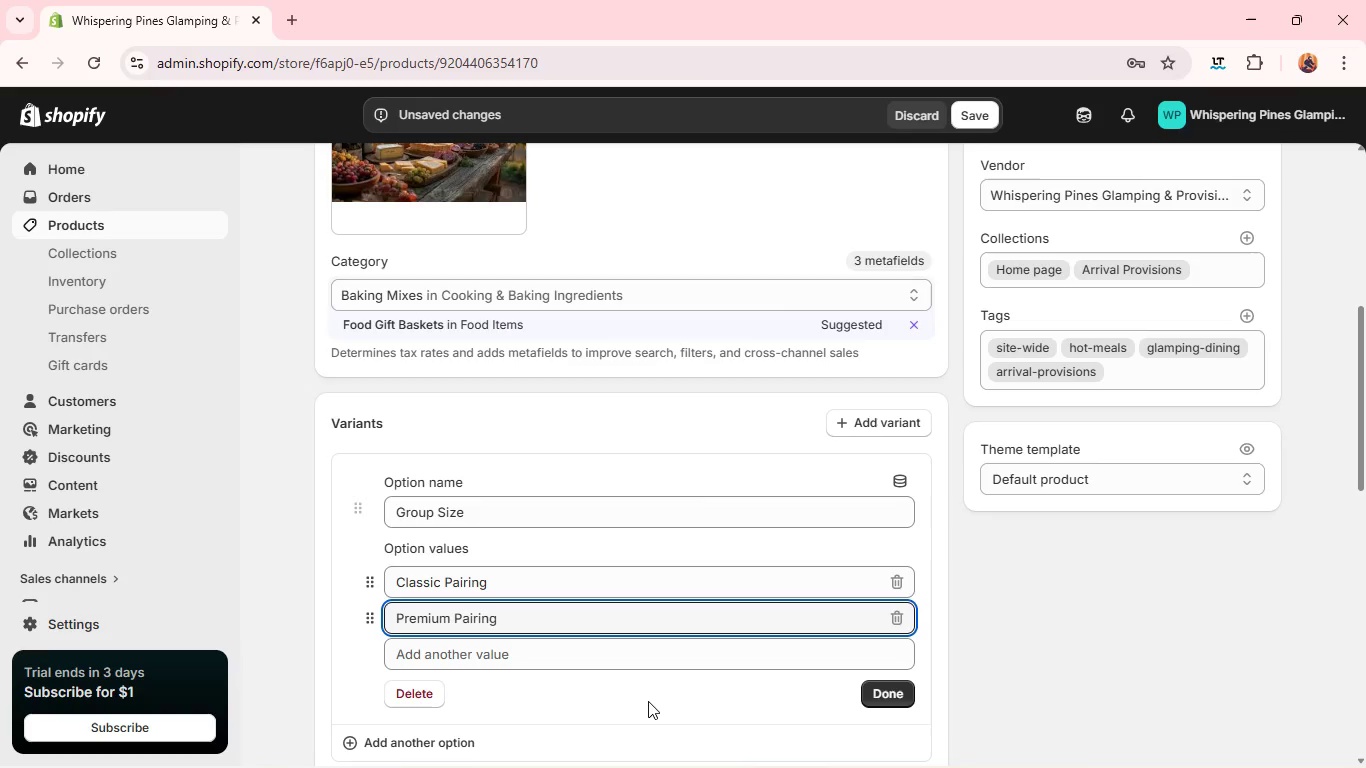 
left_click([871, 691])
 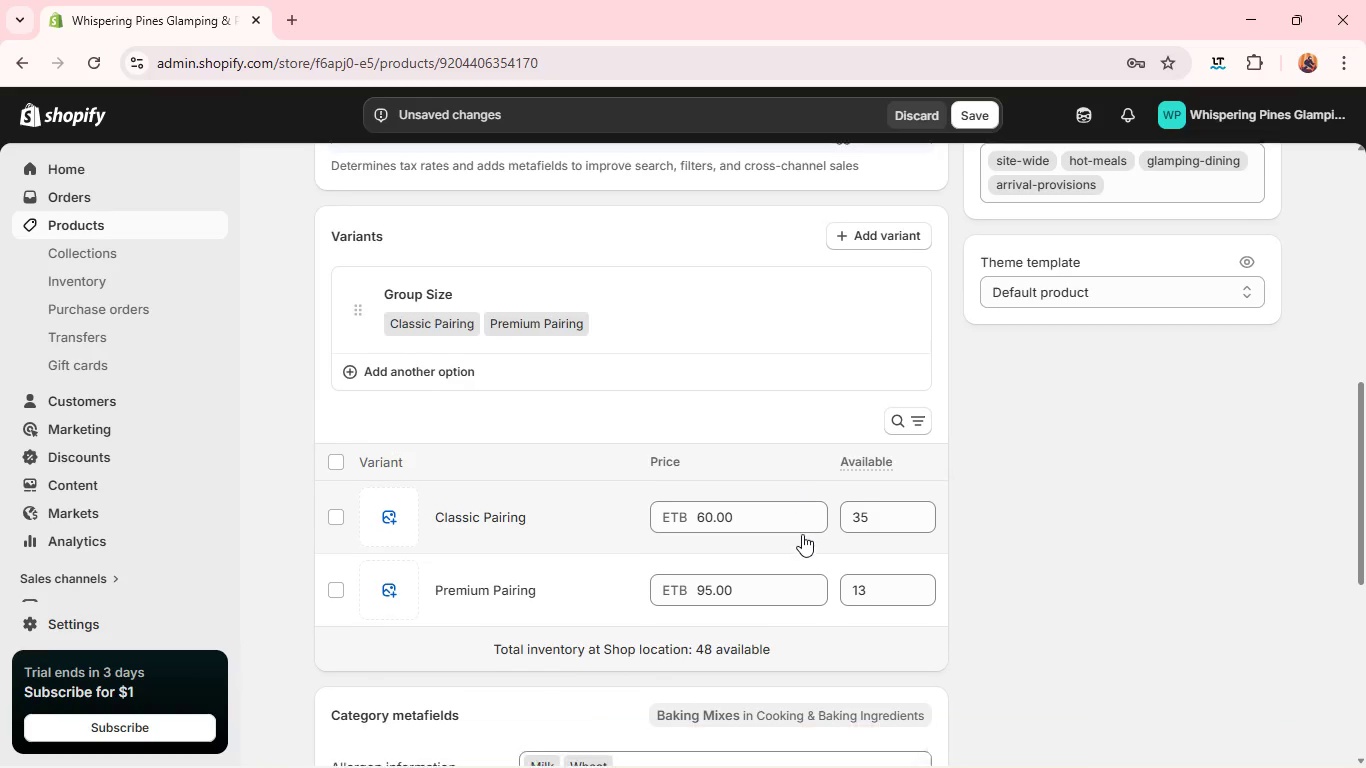 
wait(7.75)
 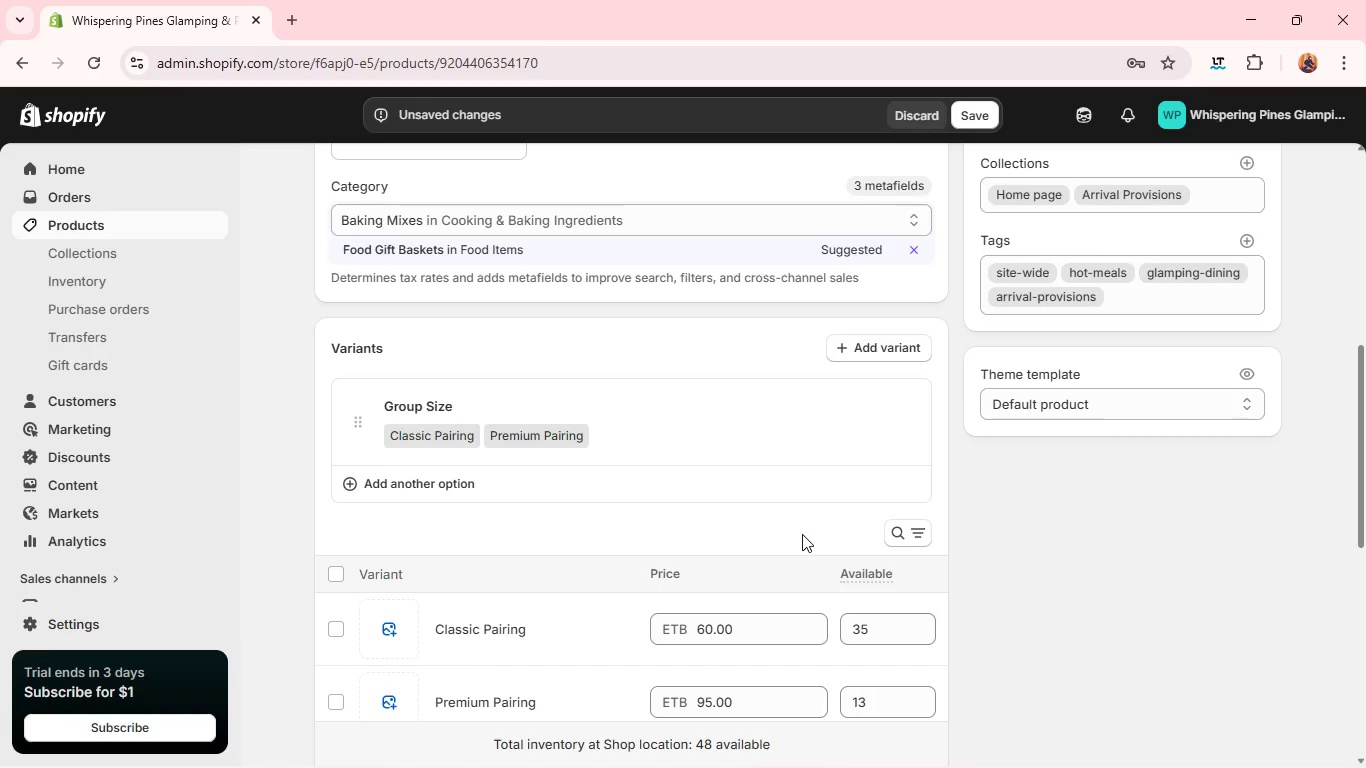 
double_click([752, 515])
 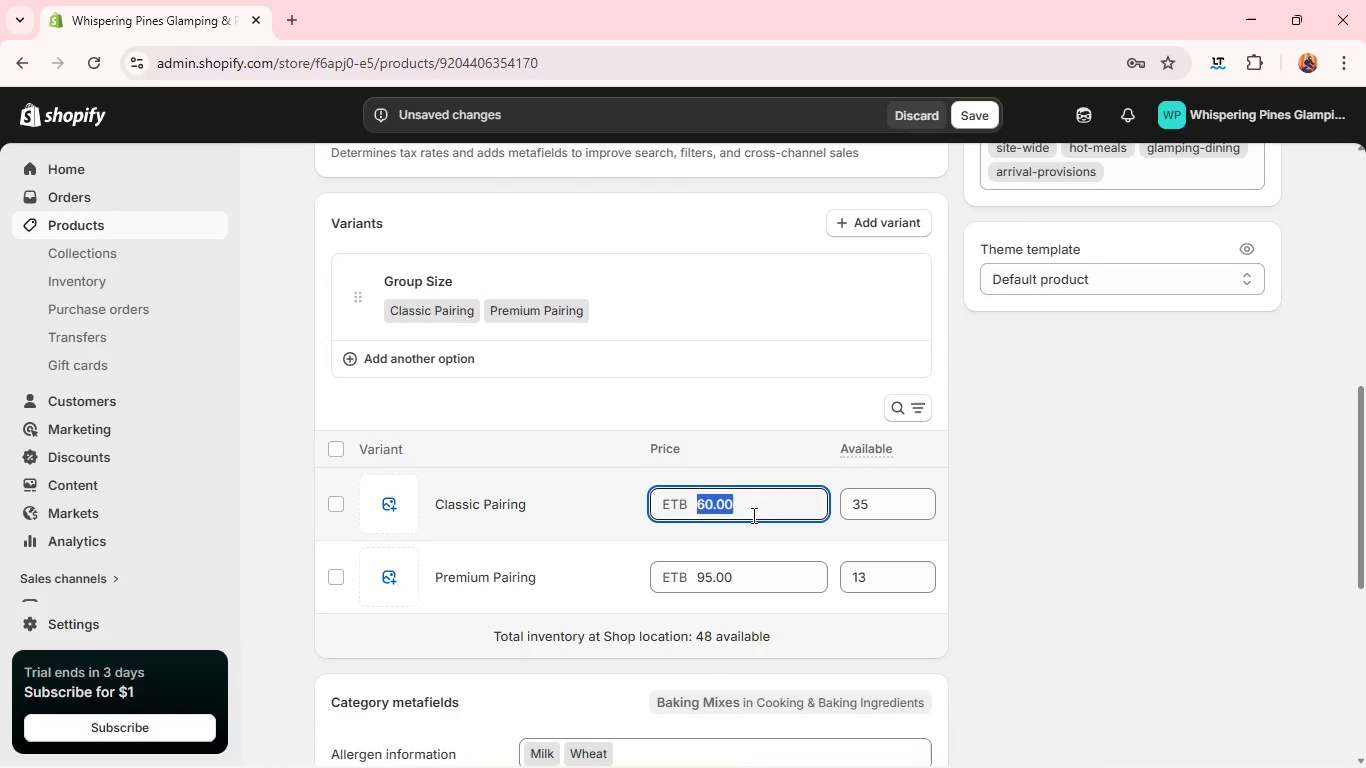 
triple_click([752, 515])
 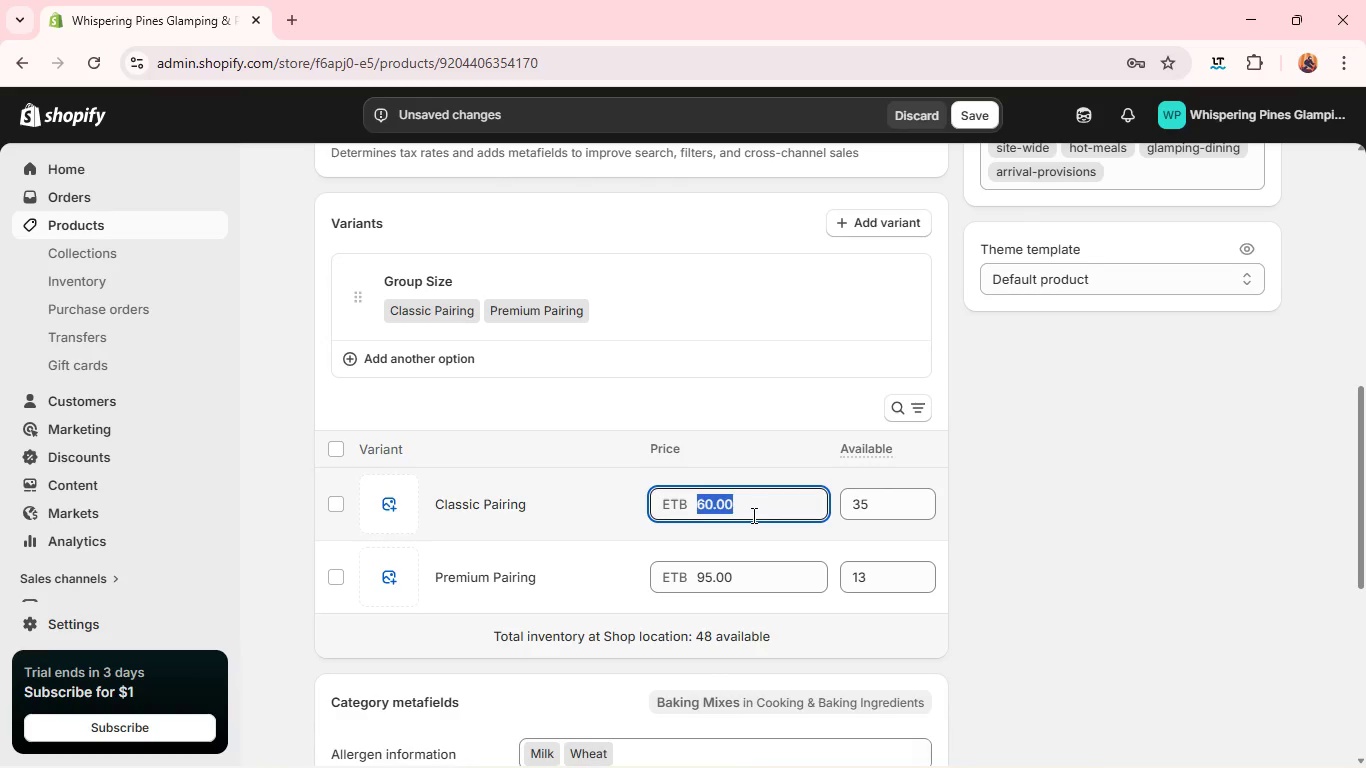 
type(75)
 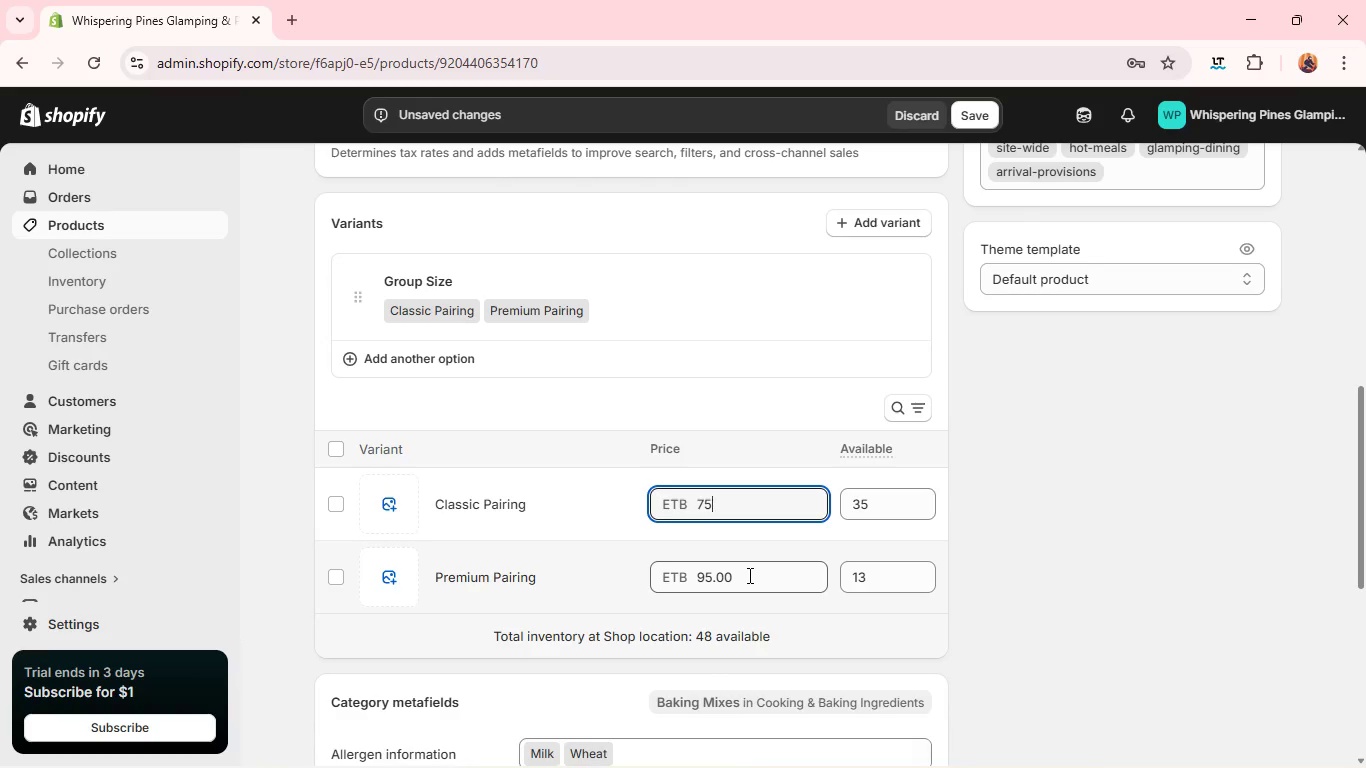 
double_click([748, 575])
 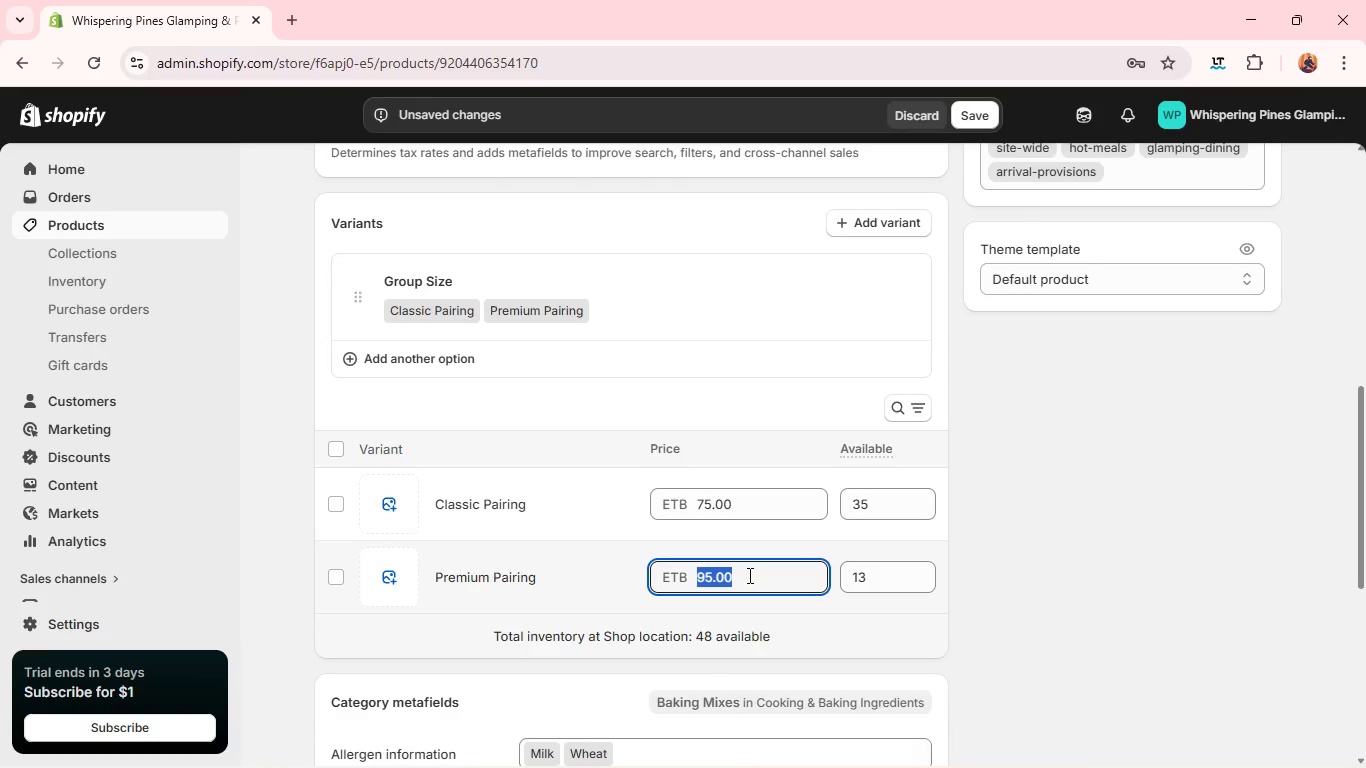 
triple_click([748, 575])
 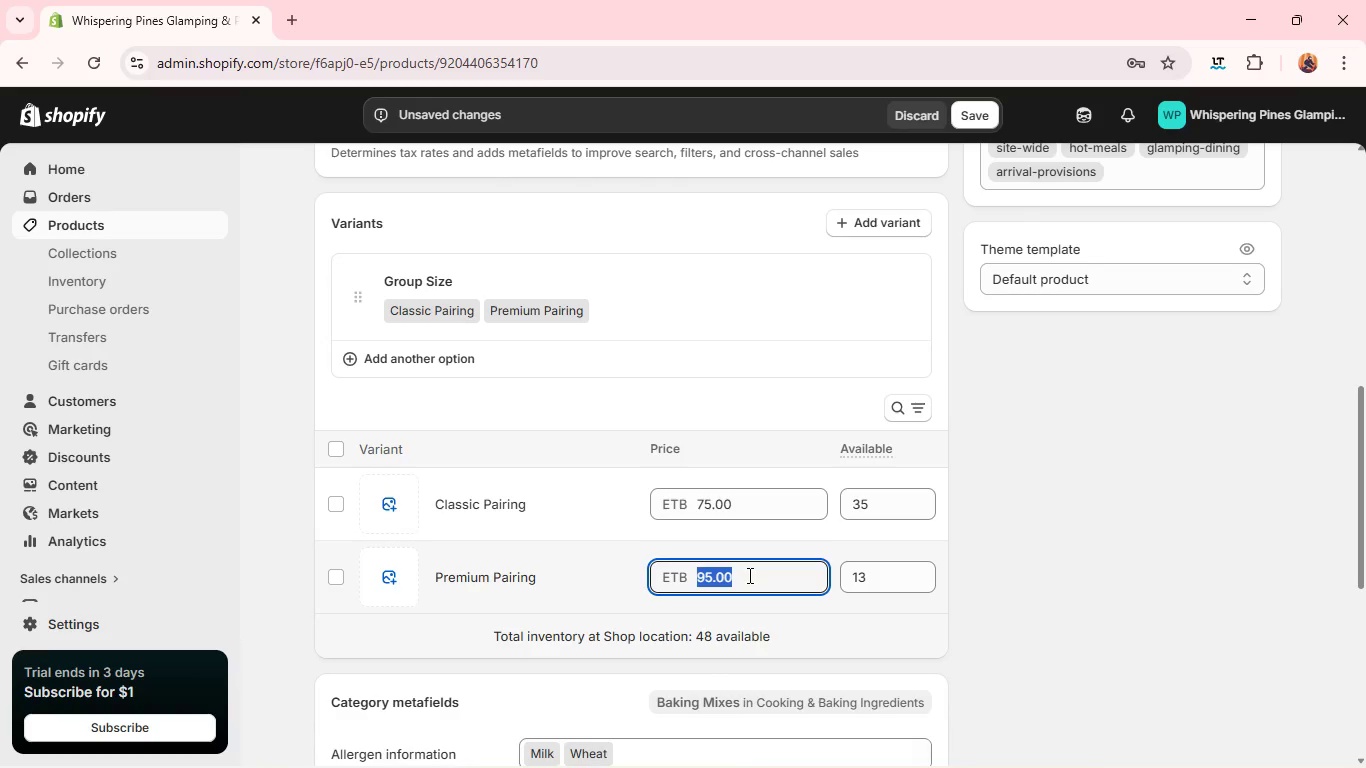 
type(110)
 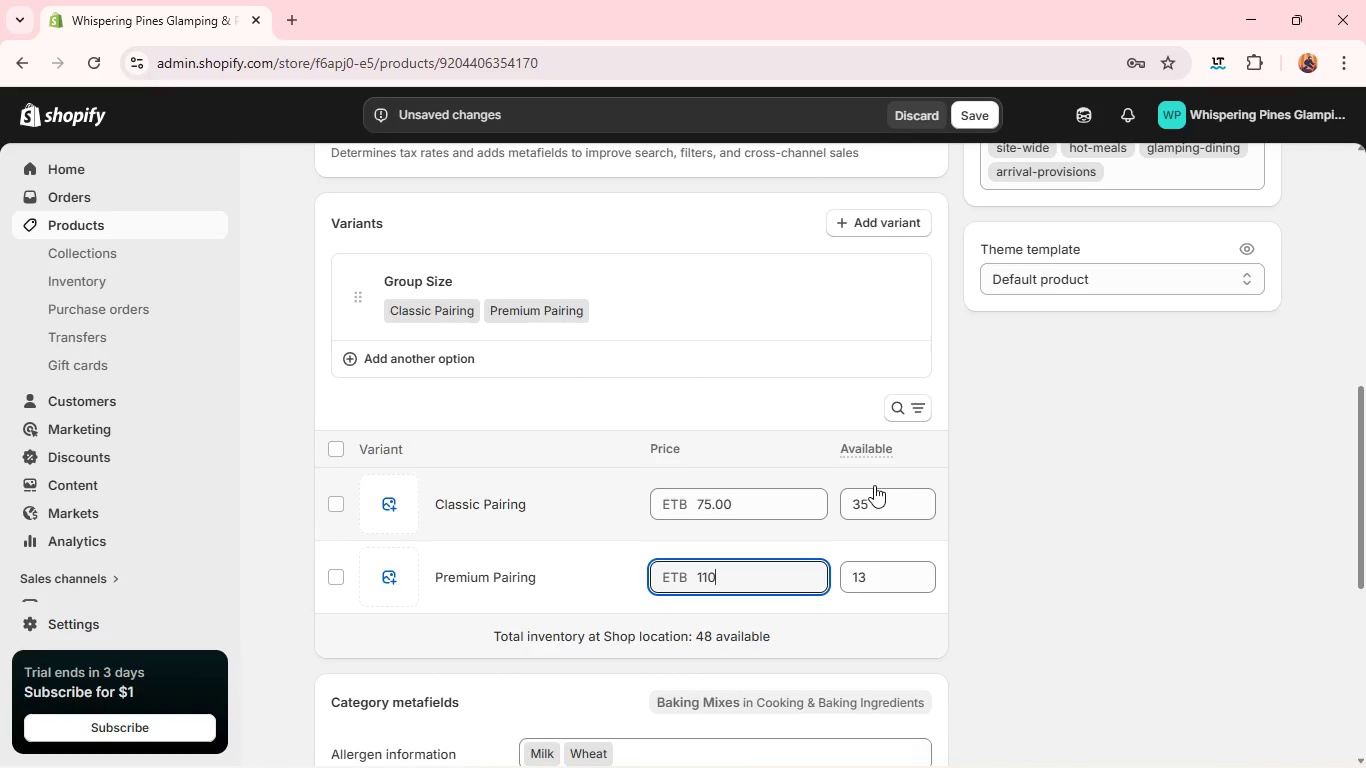 
wait(7.36)
 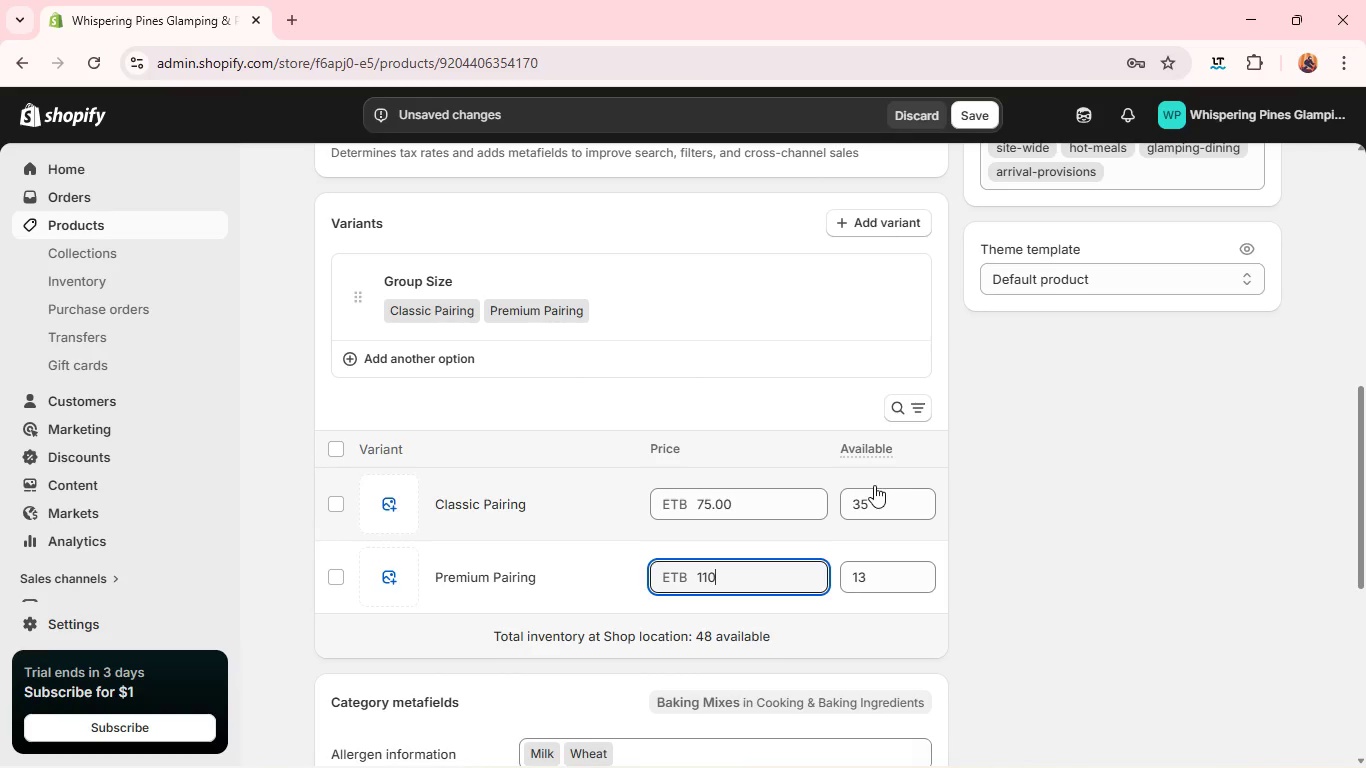 
left_click([871, 495])
 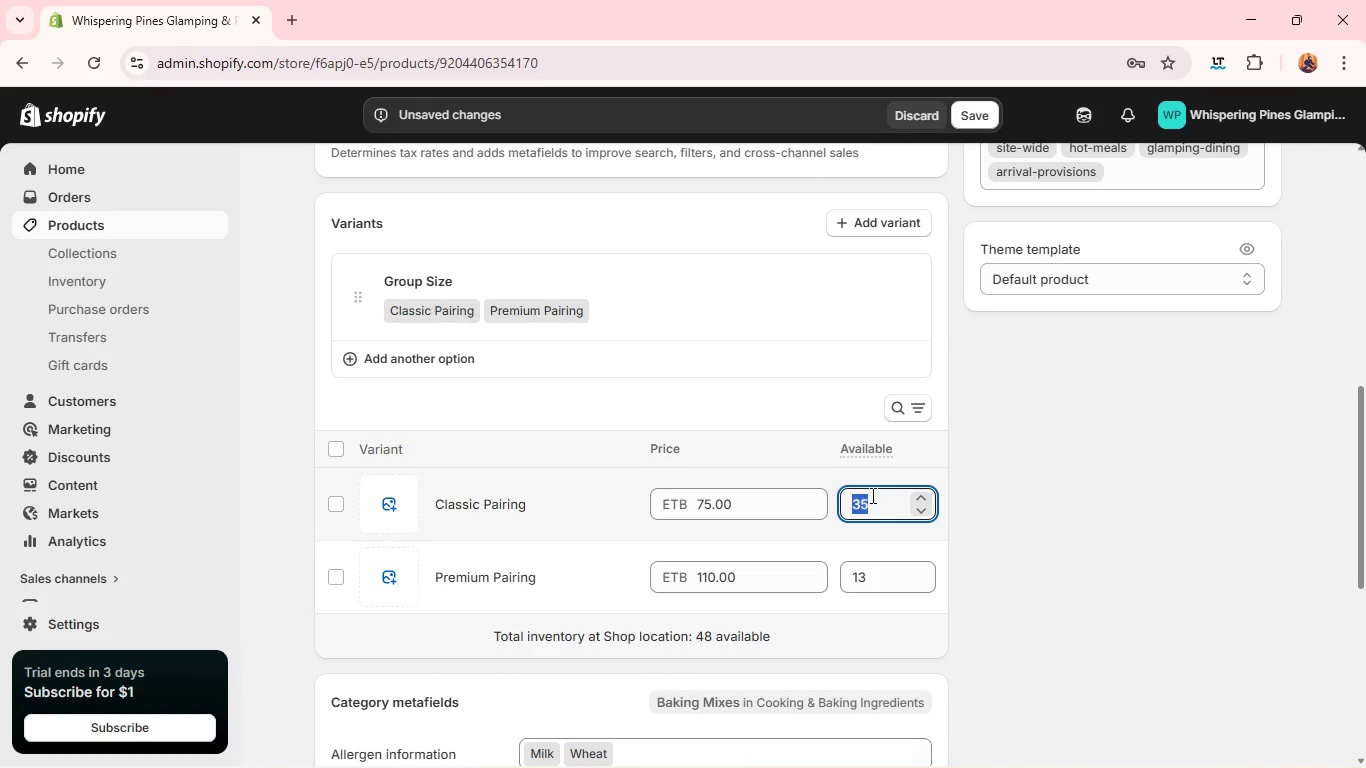 
type(30)
 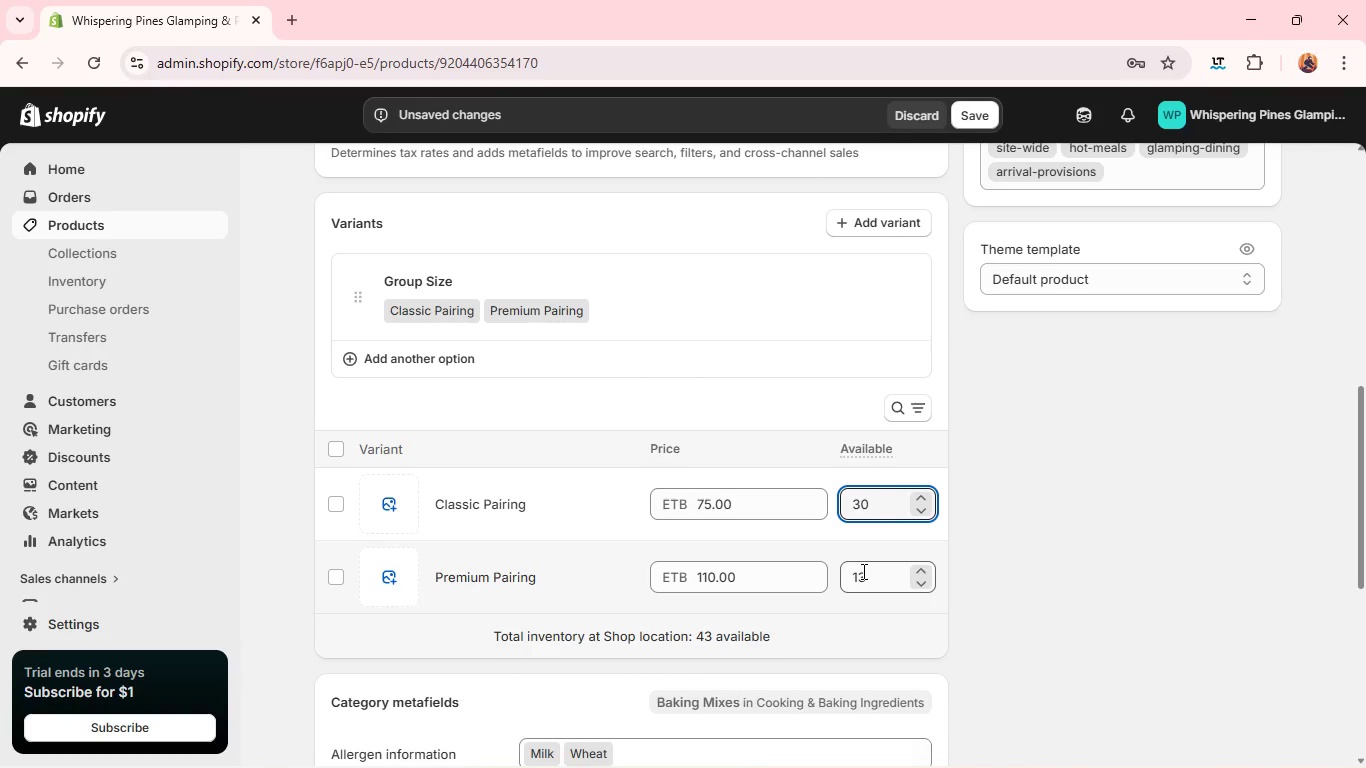 
double_click([862, 571])
 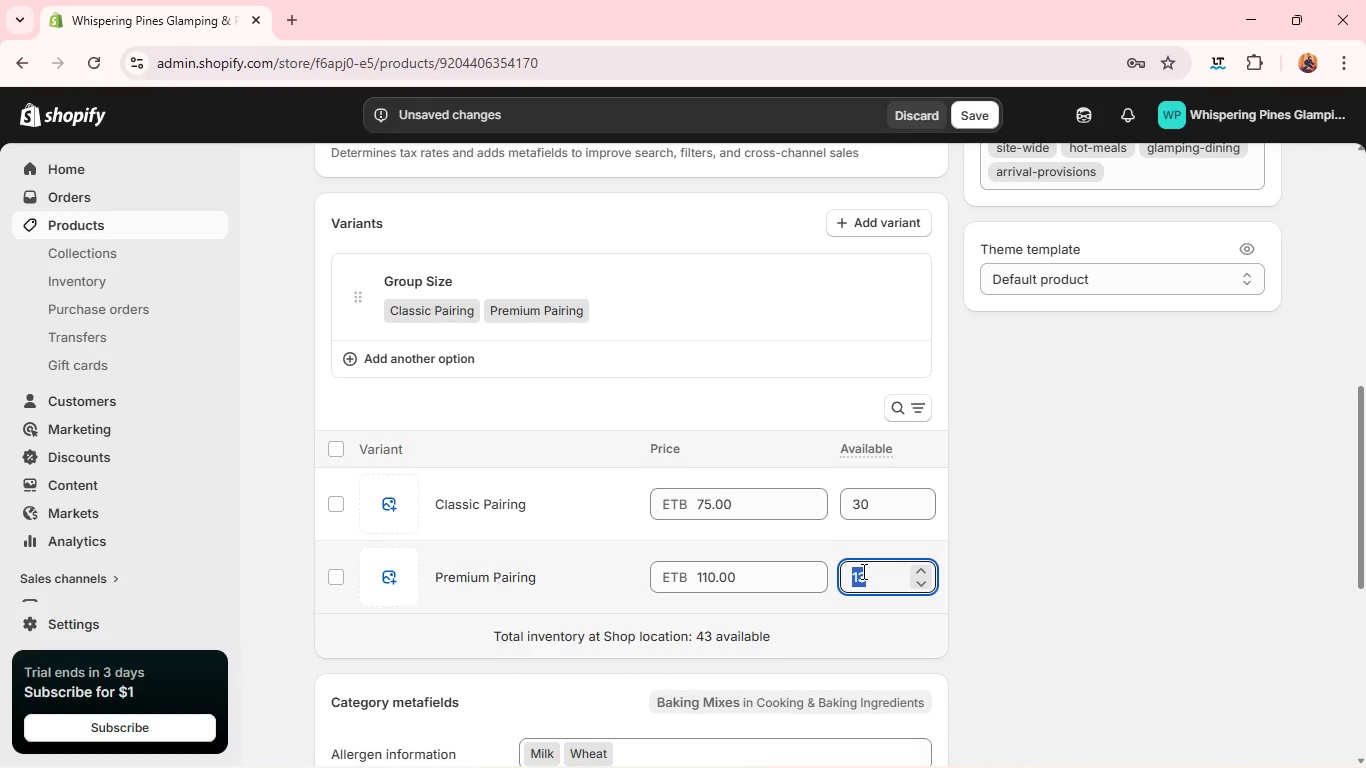 
triple_click([862, 571])
 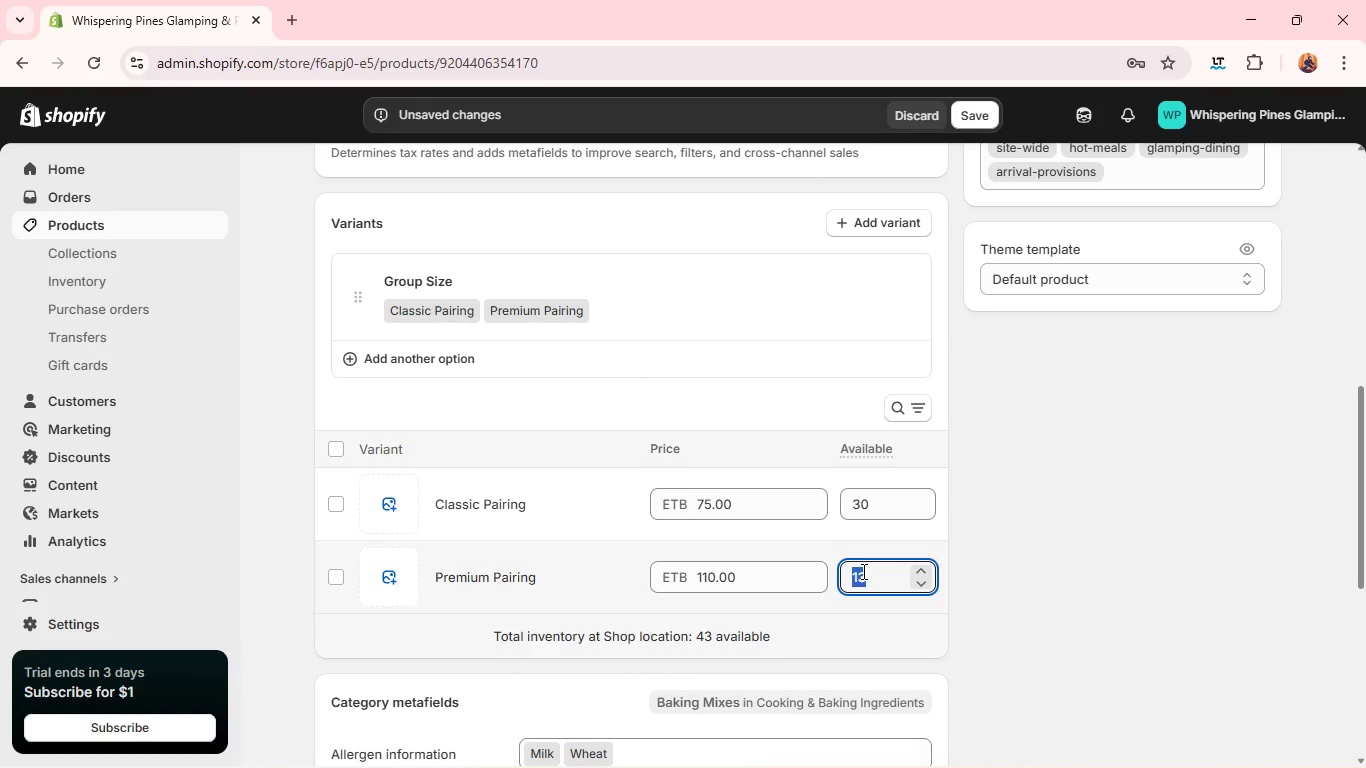 
type(25)
key(Backspace)
key(Backspace)
type(15)
 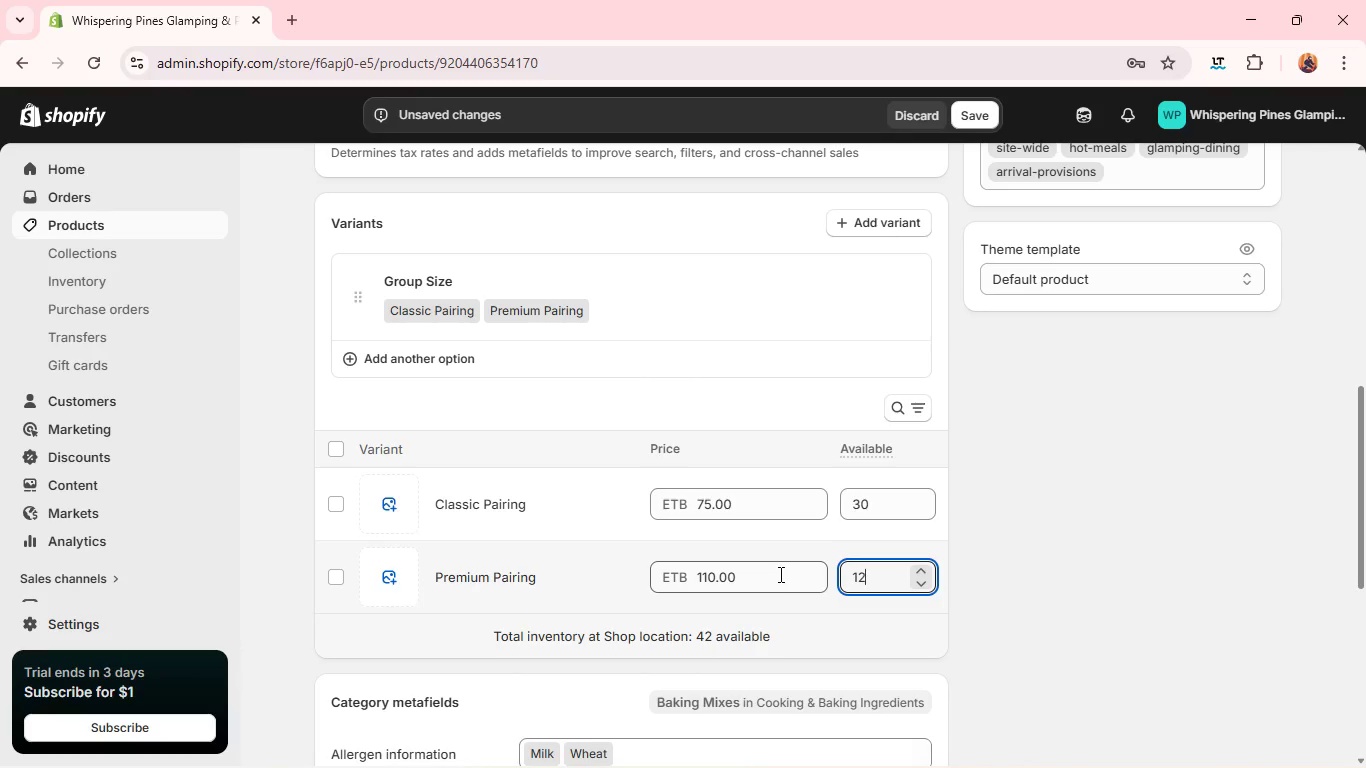 
wait(7.52)
 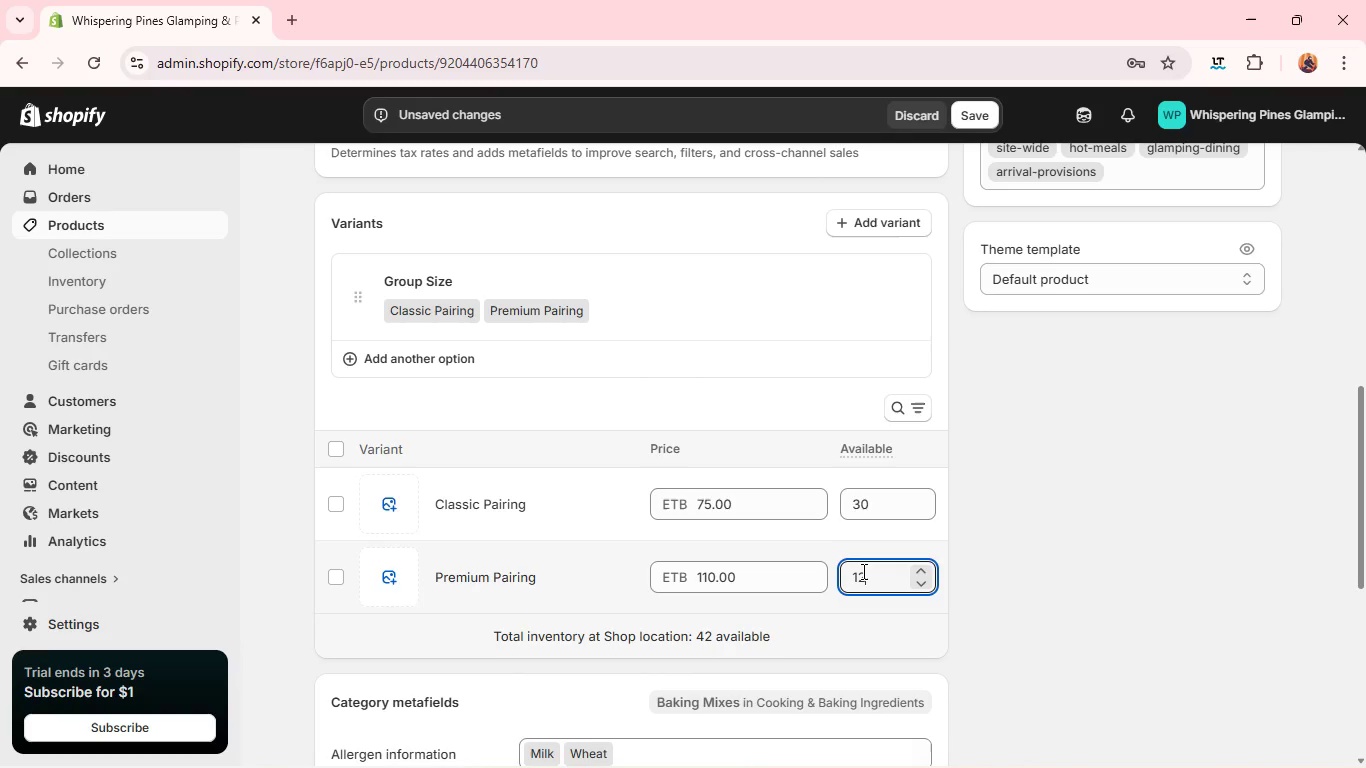 
left_click([786, 395])
 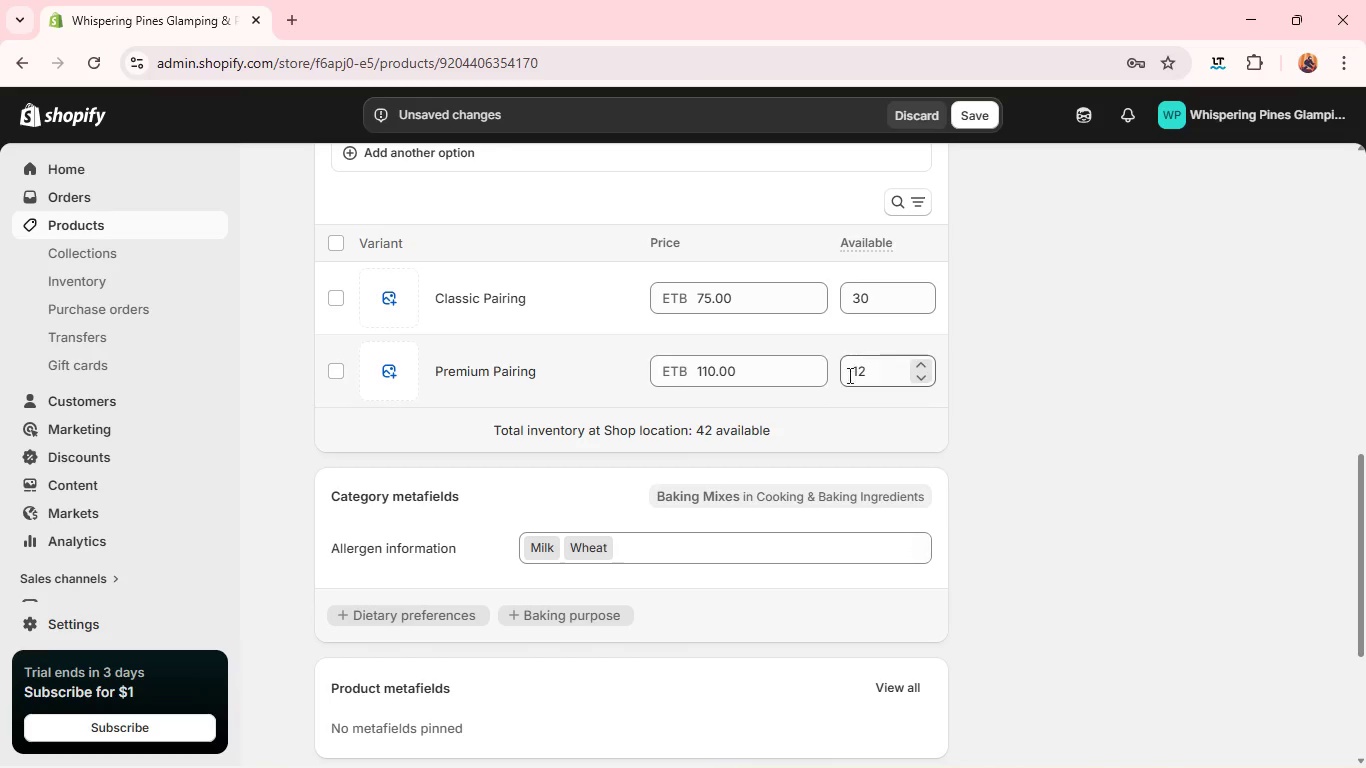 
left_click([867, 371])
 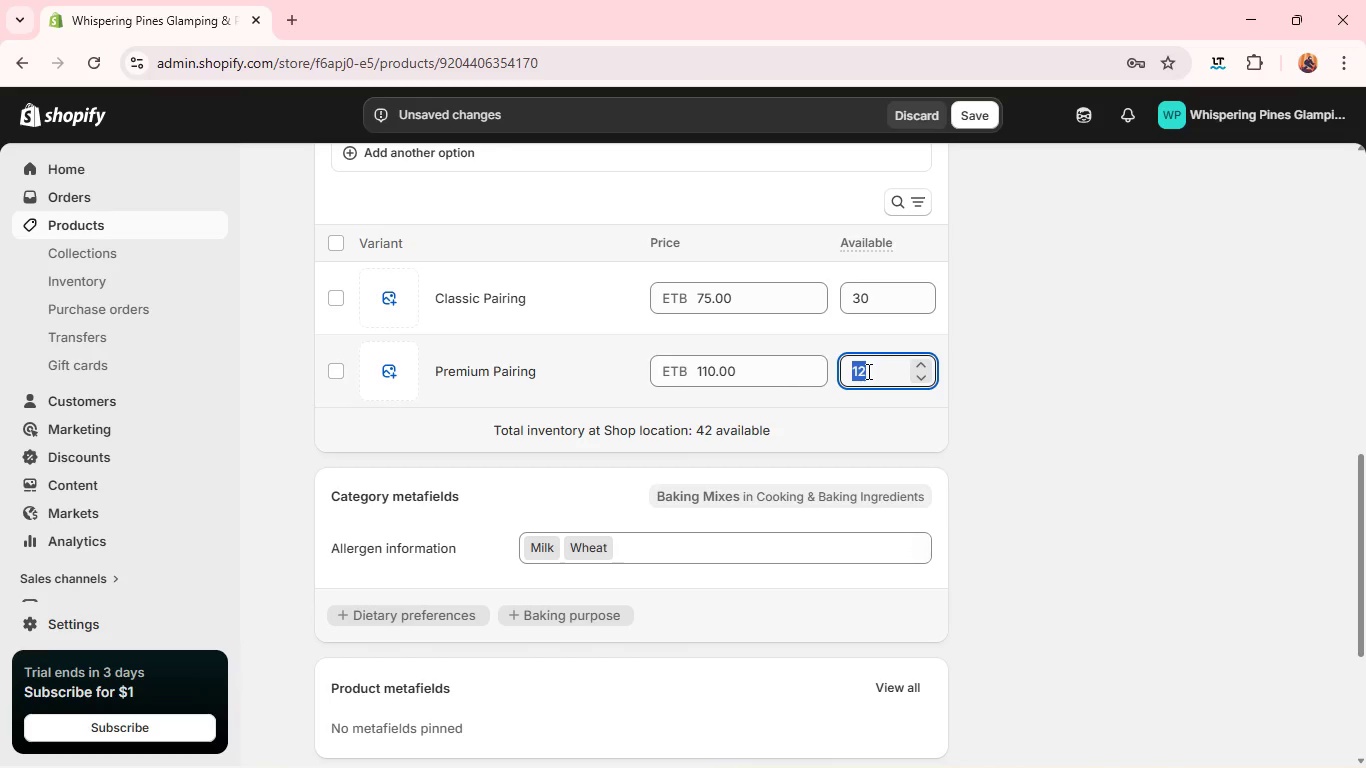 
type(15)
 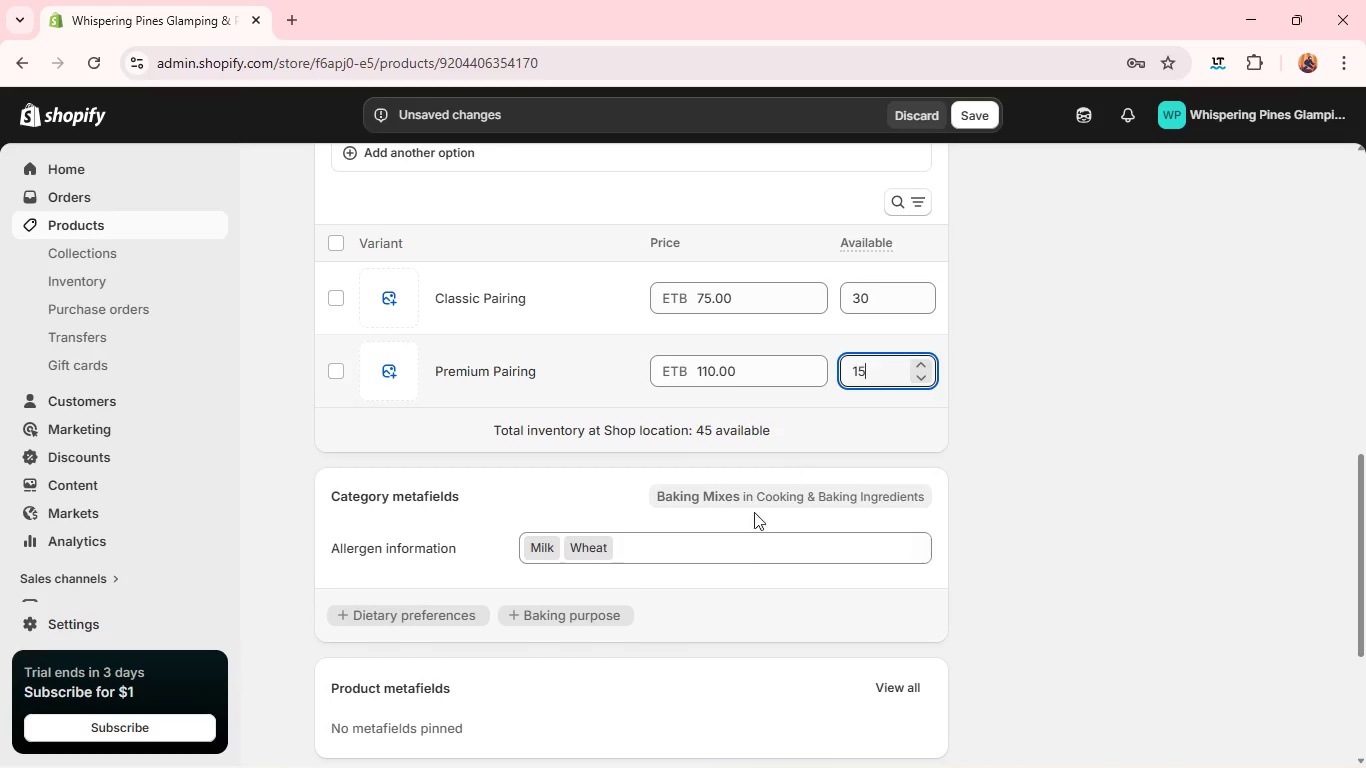 
mouse_move([728, 617])
 